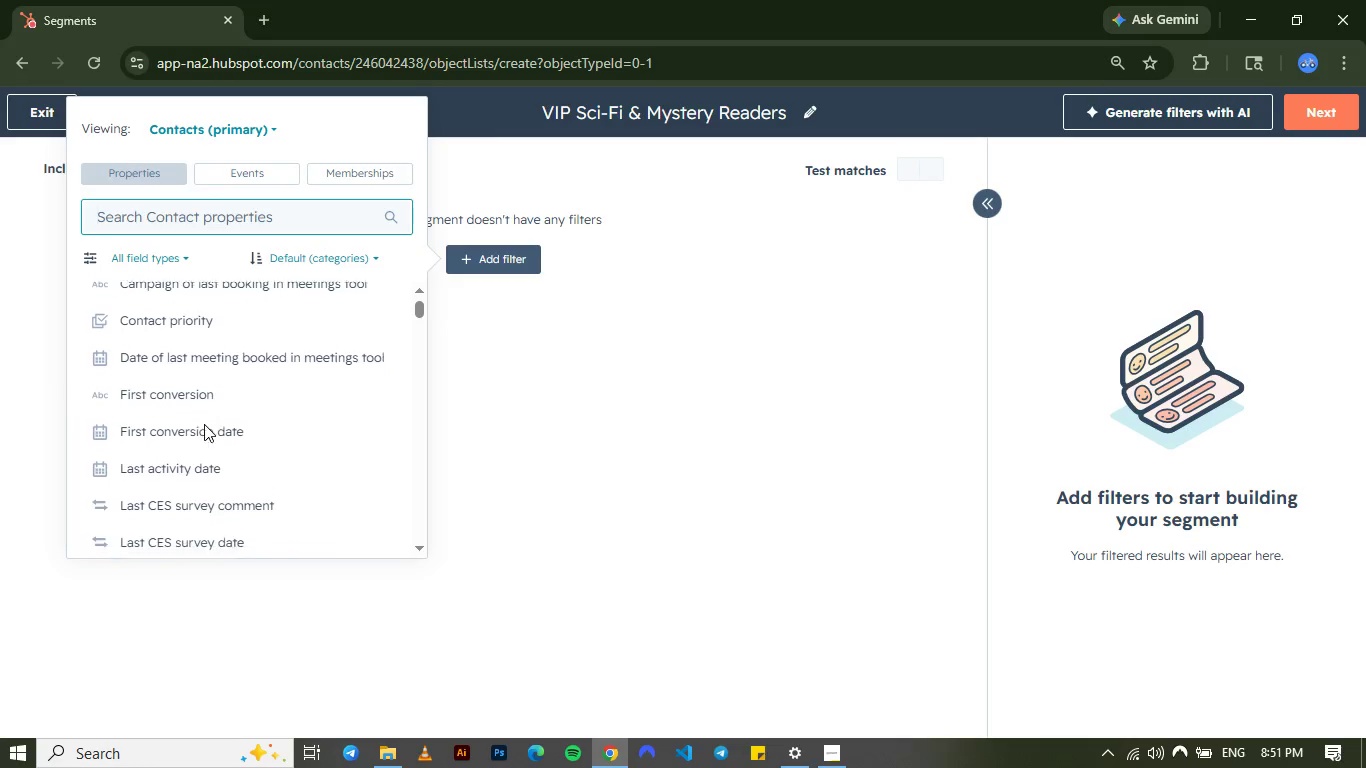 
wait(9.03)
 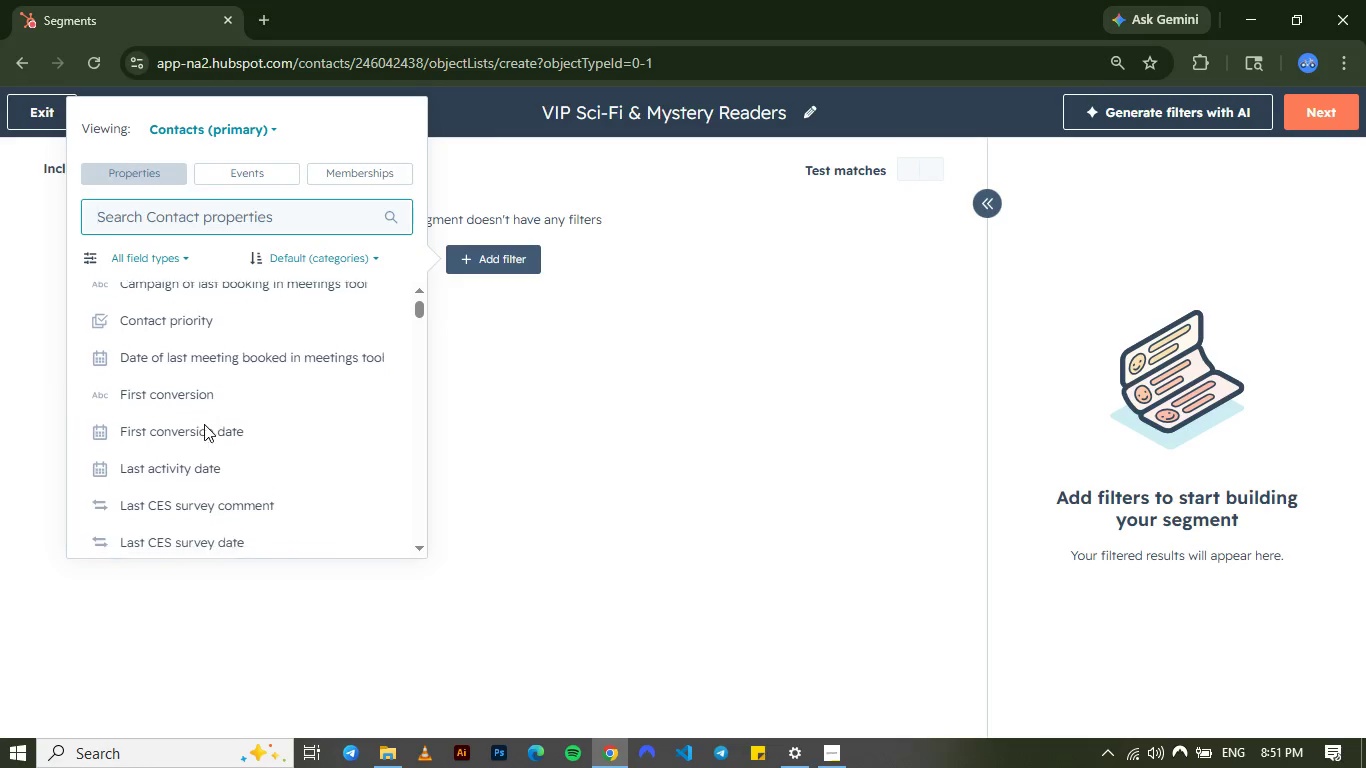 
left_click([276, 264])
 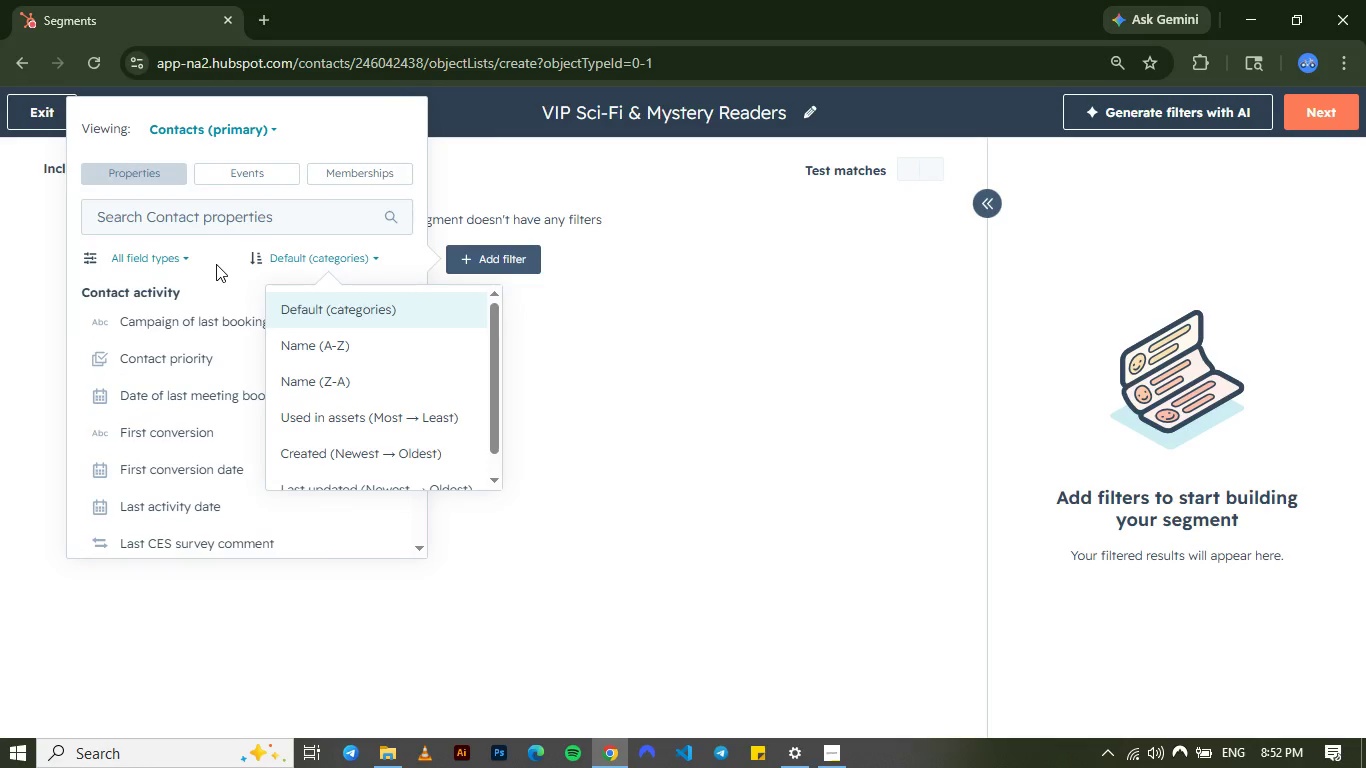 
left_click([216, 264])
 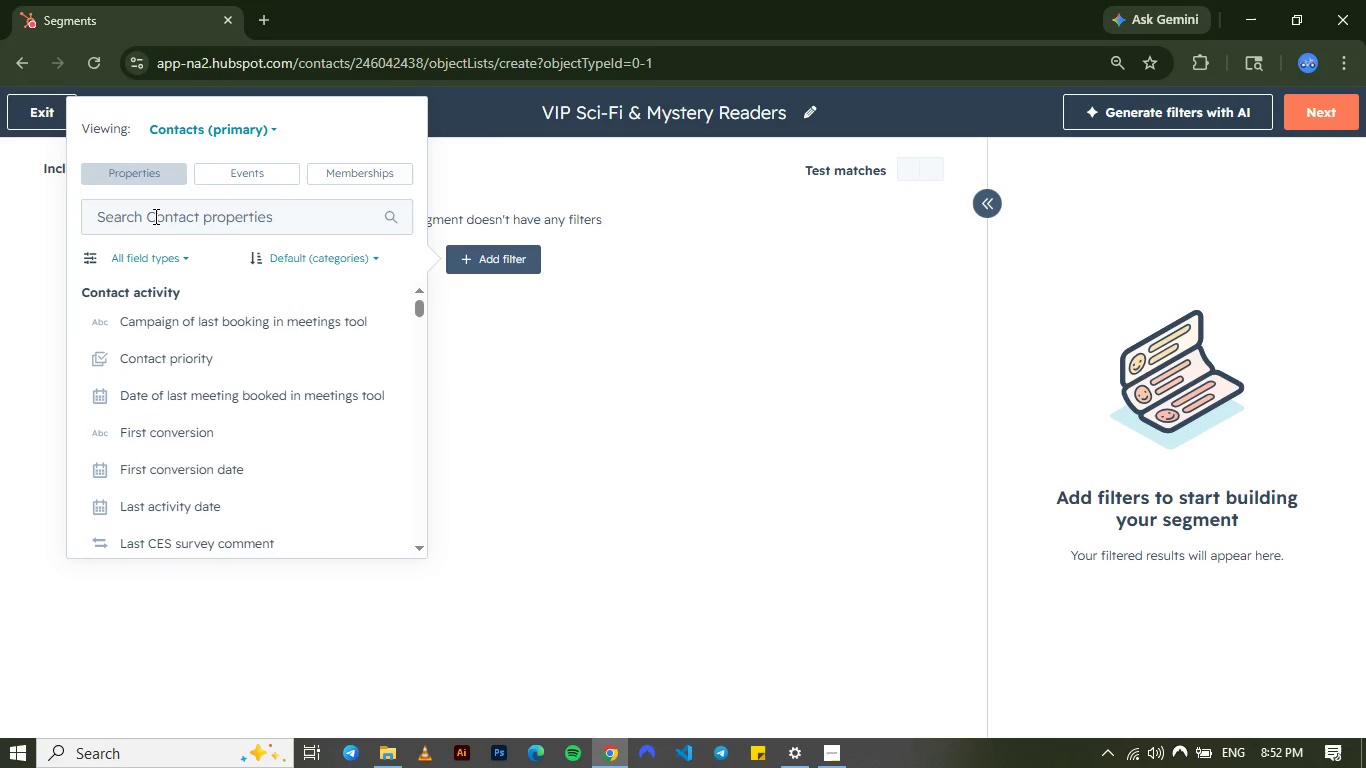 
left_click([154, 216])
 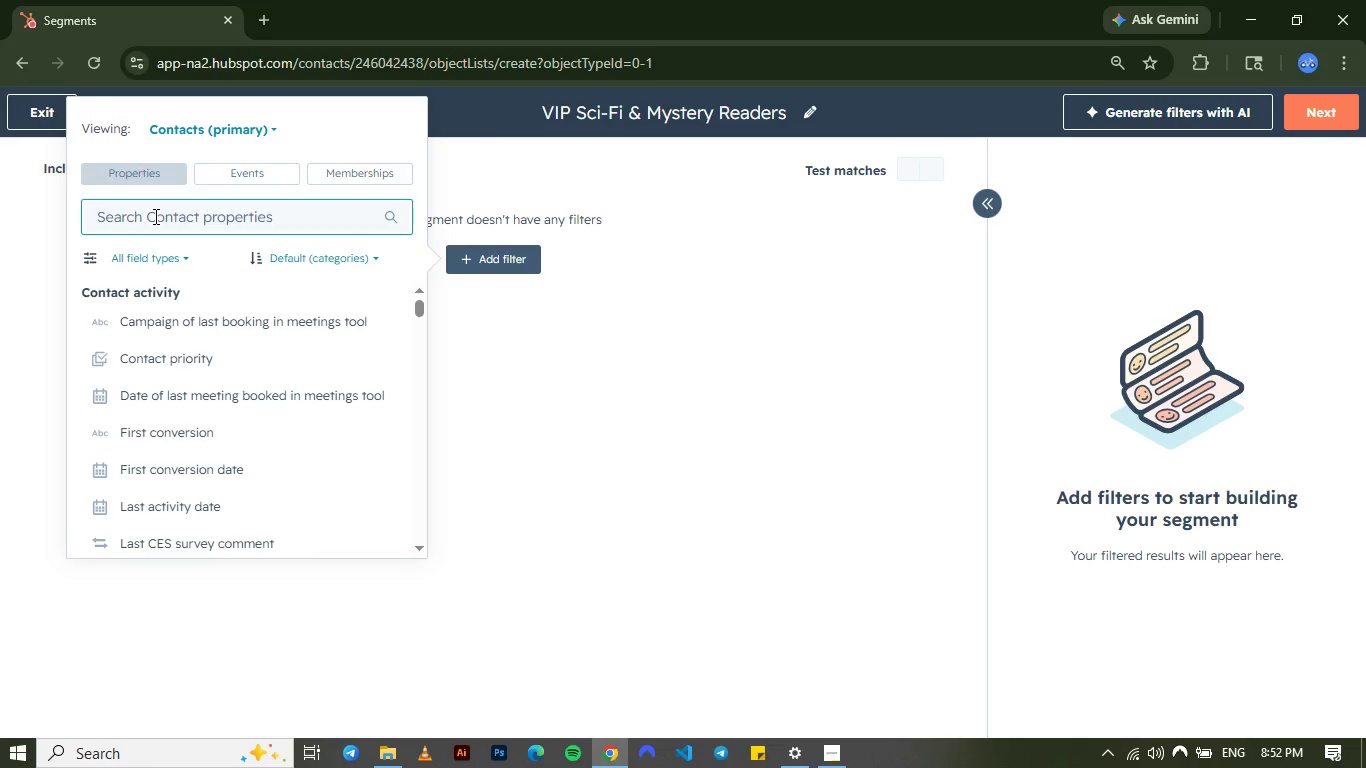 
wait(6.23)
 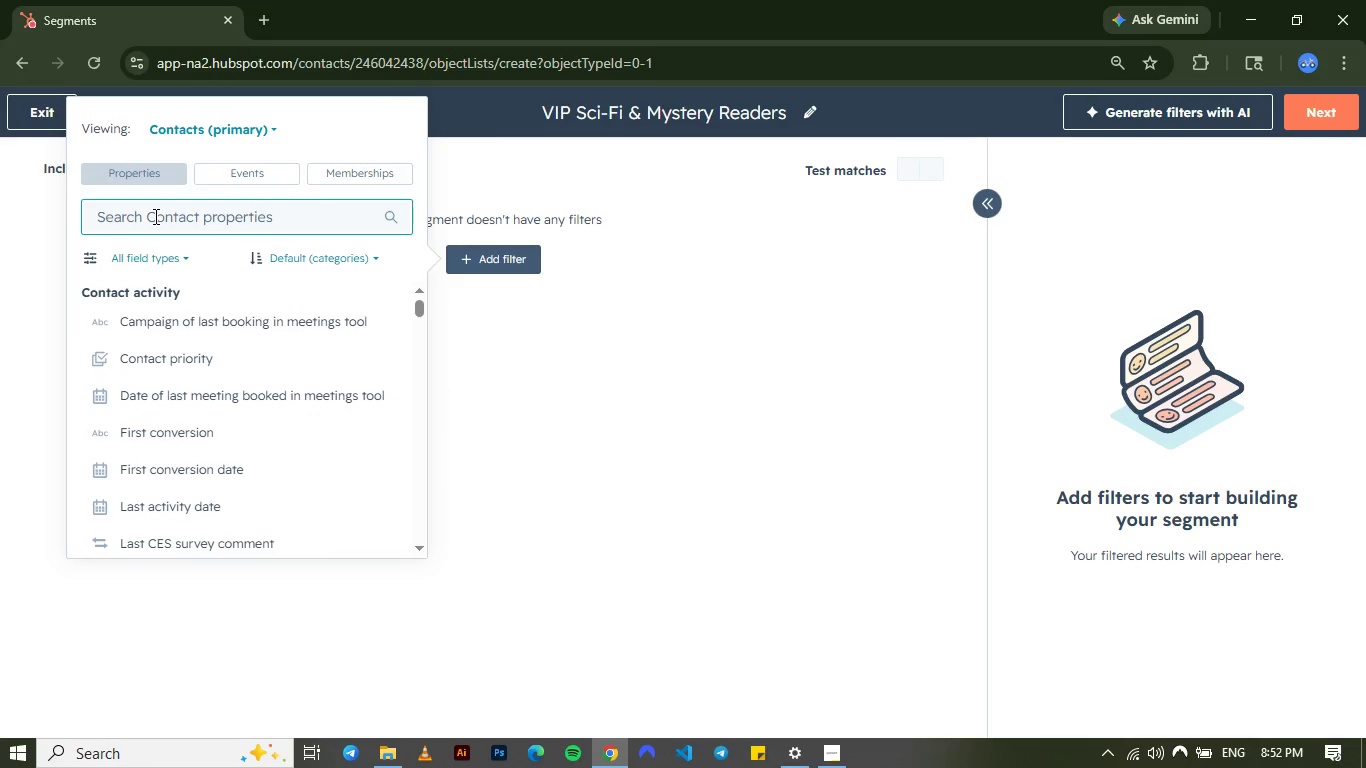 
type(sy)
key(Backspace)
type(tore)
 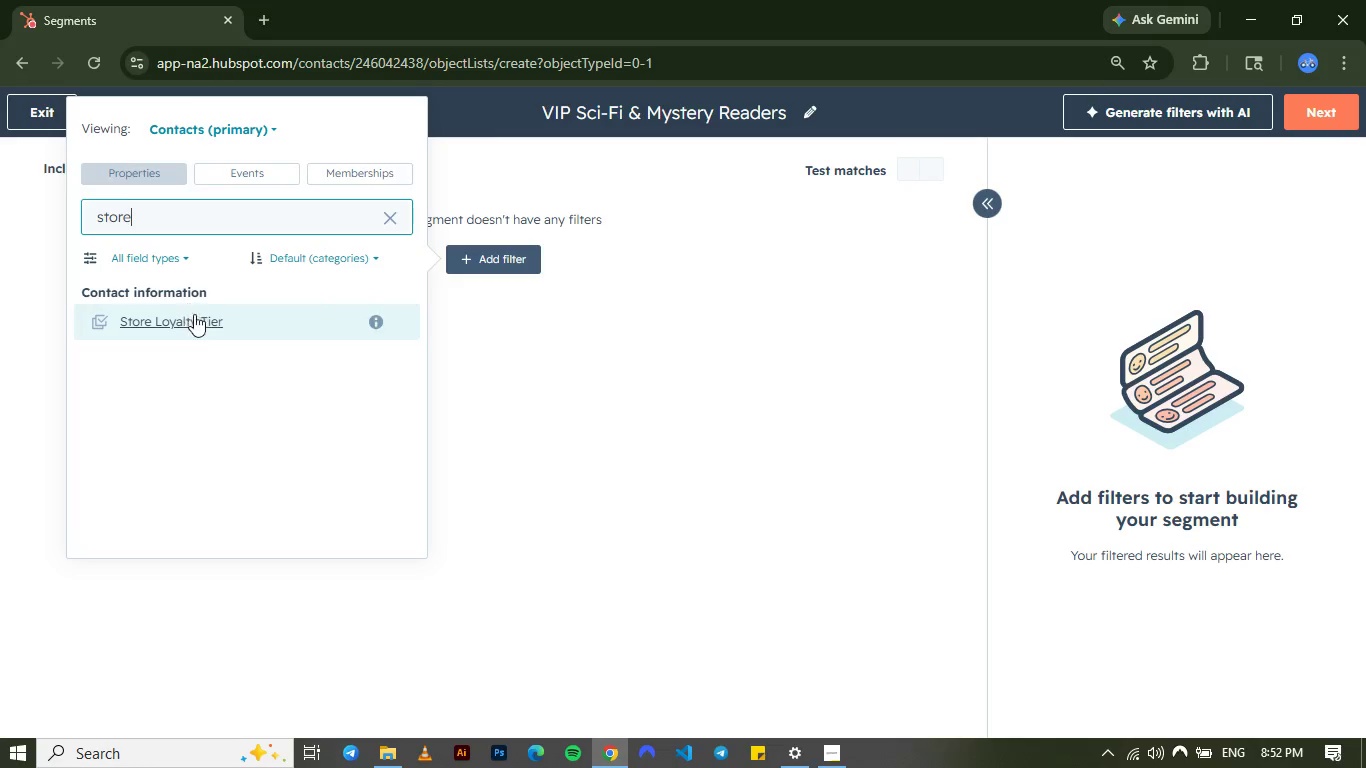 
left_click([198, 313])
 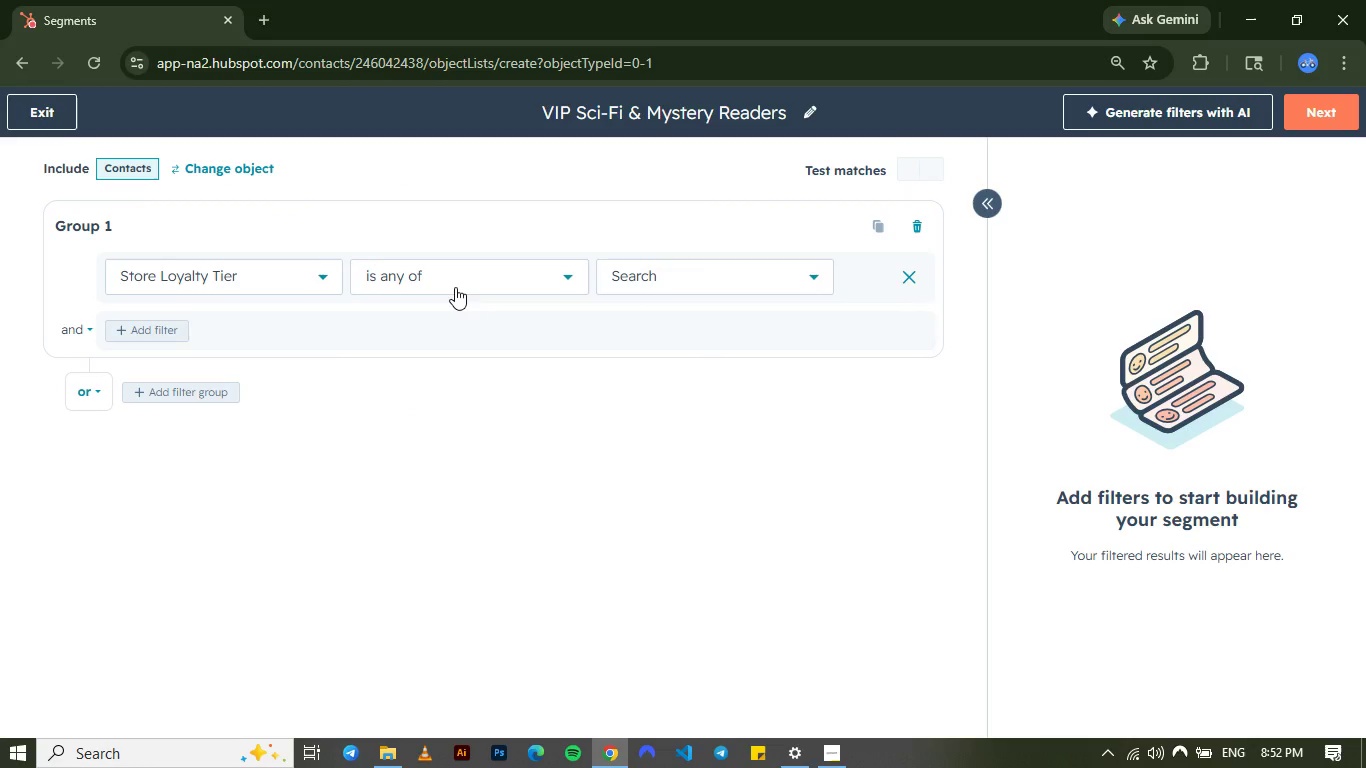 
wait(6.02)
 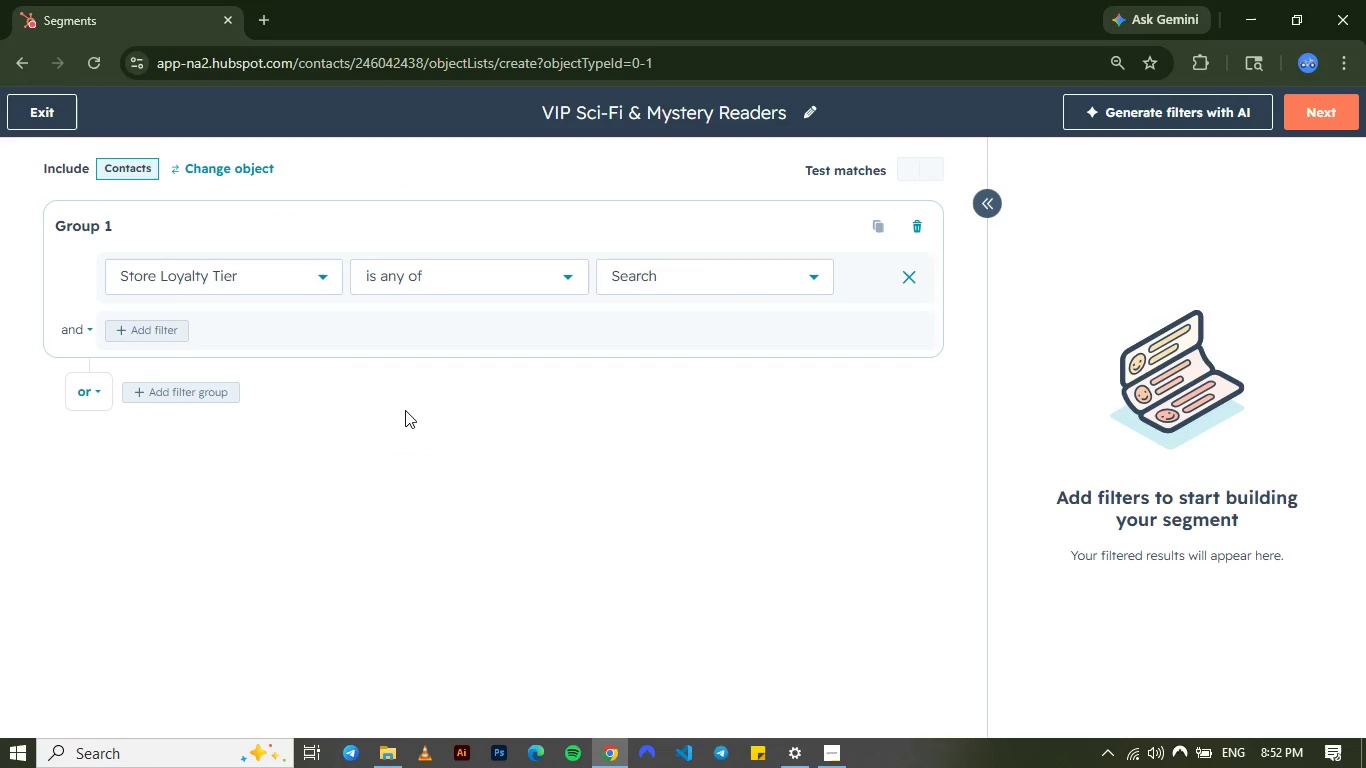 
left_click([455, 287])
 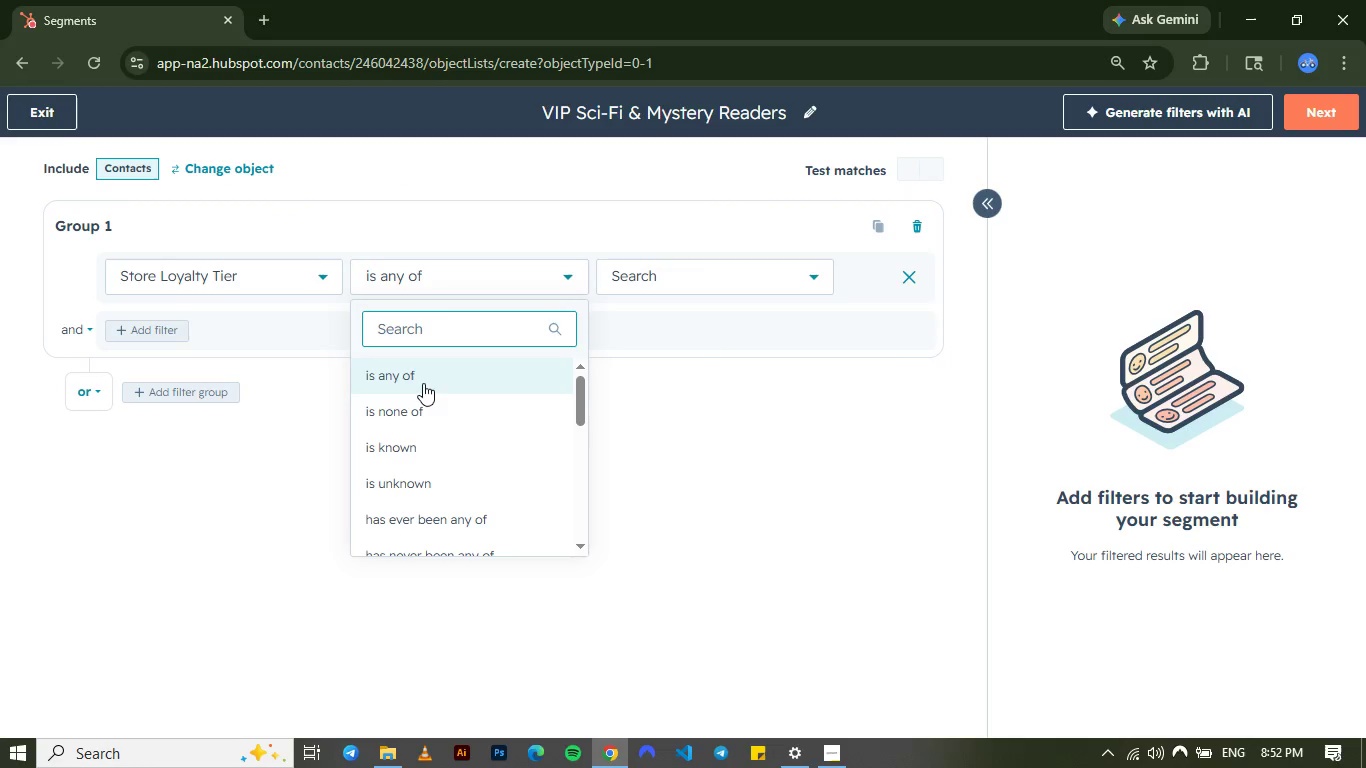 
left_click([422, 389])
 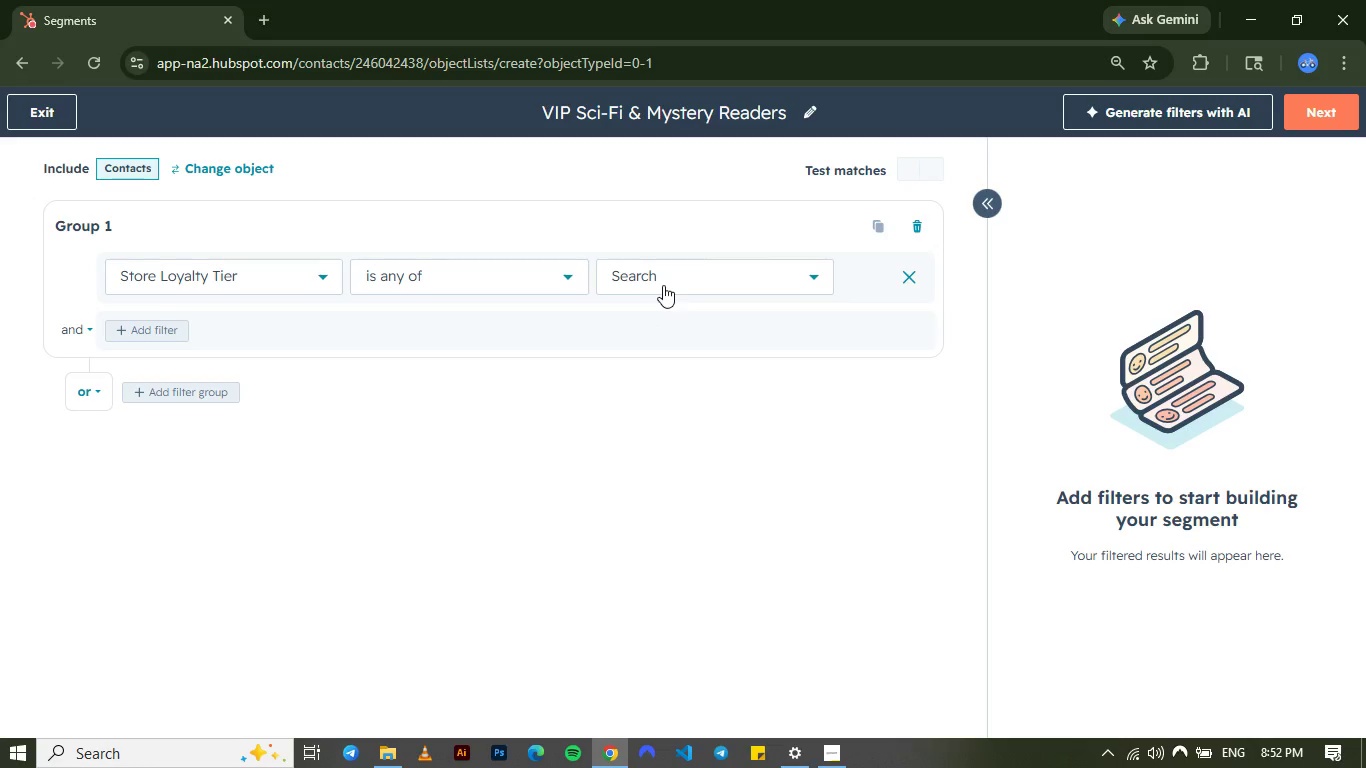 
left_click([663, 285])
 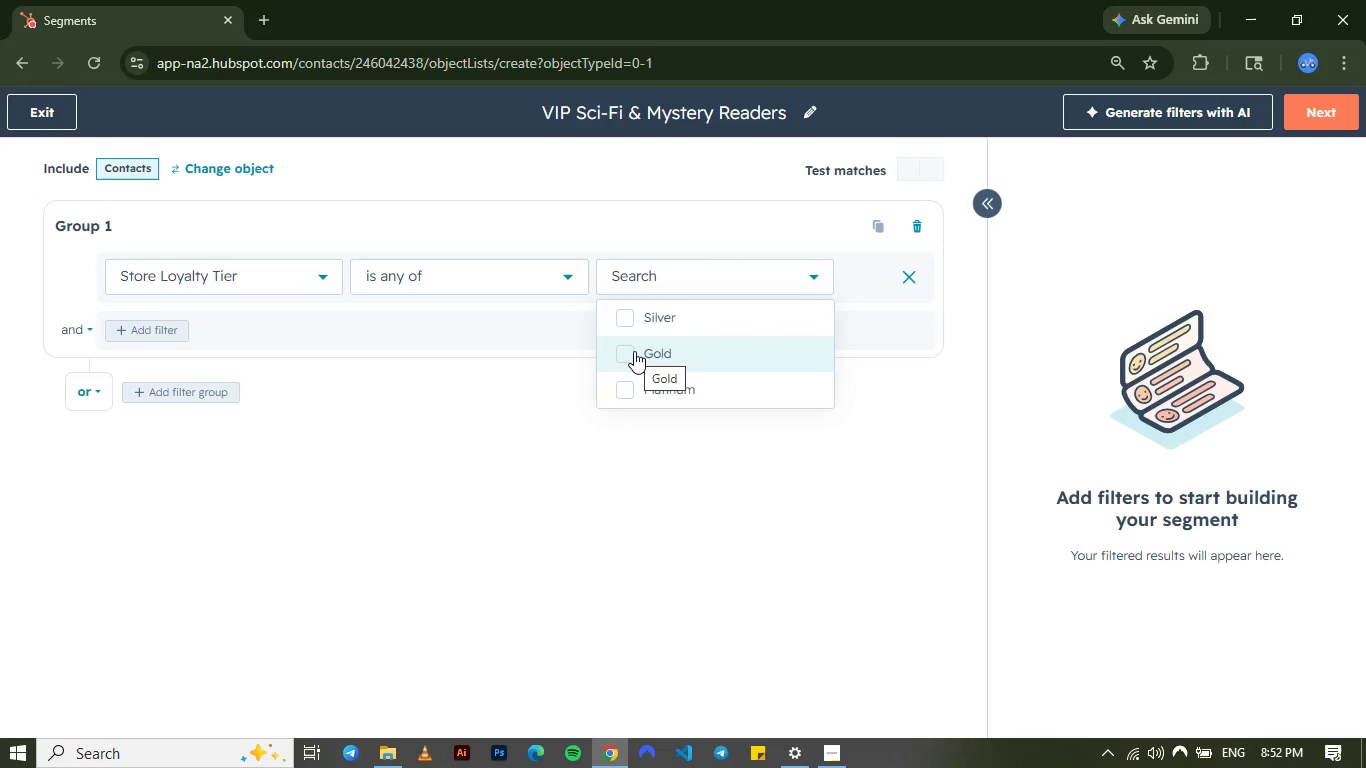 
left_click([634, 351])
 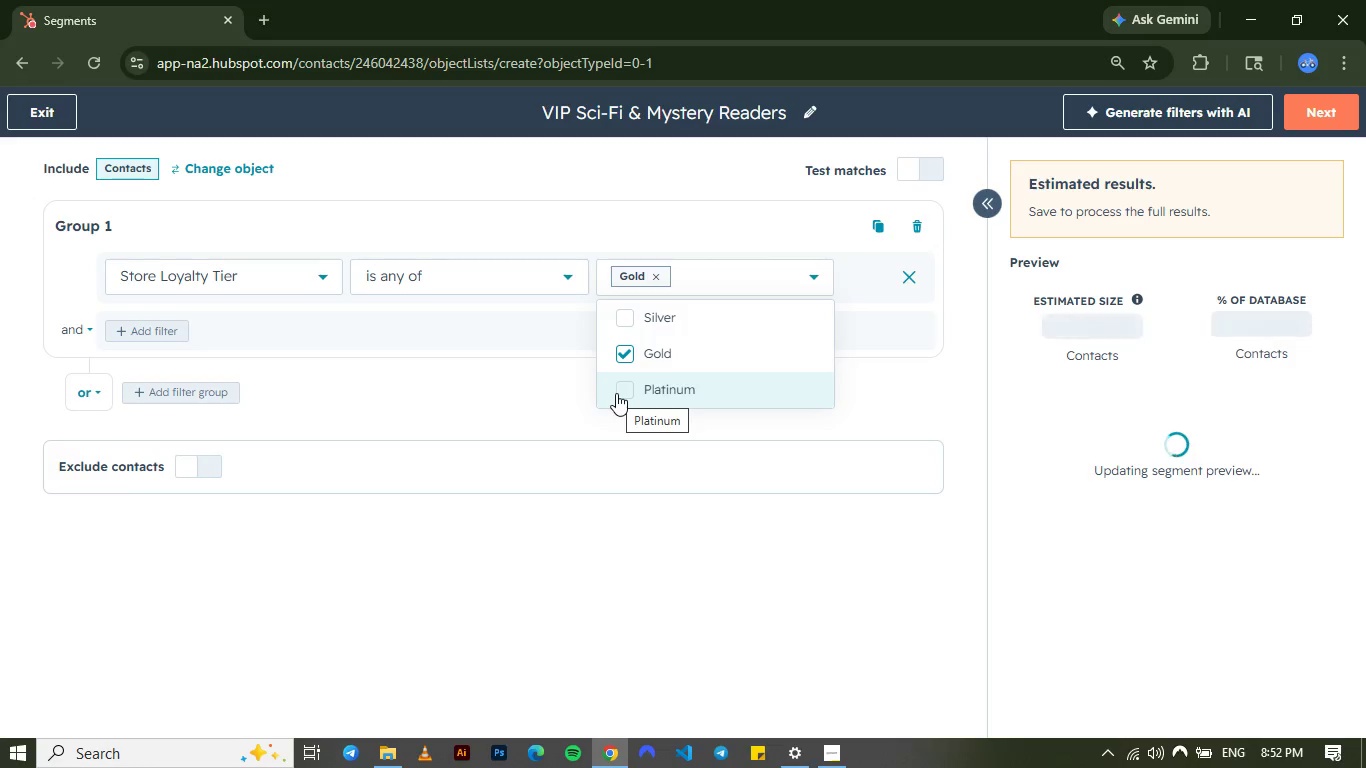 
wait(10.62)
 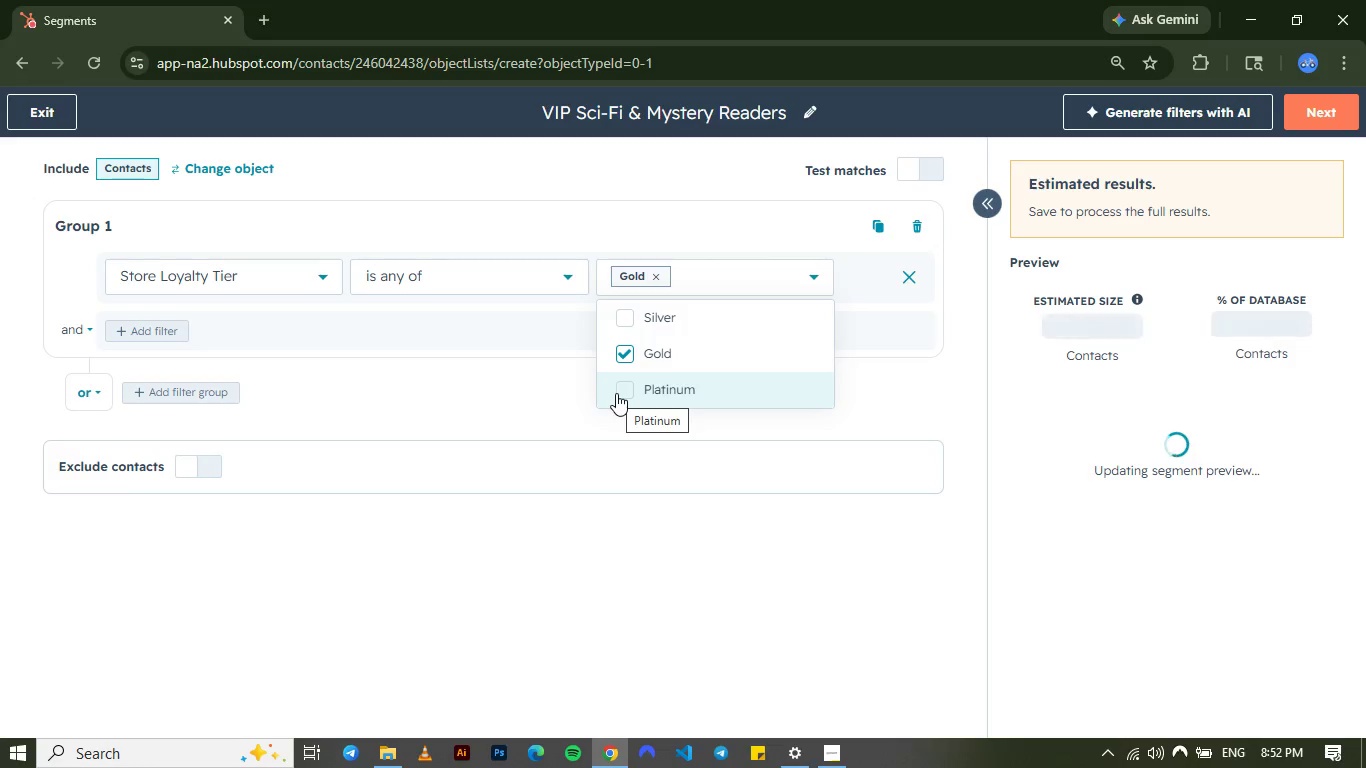 
left_click([462, 208])
 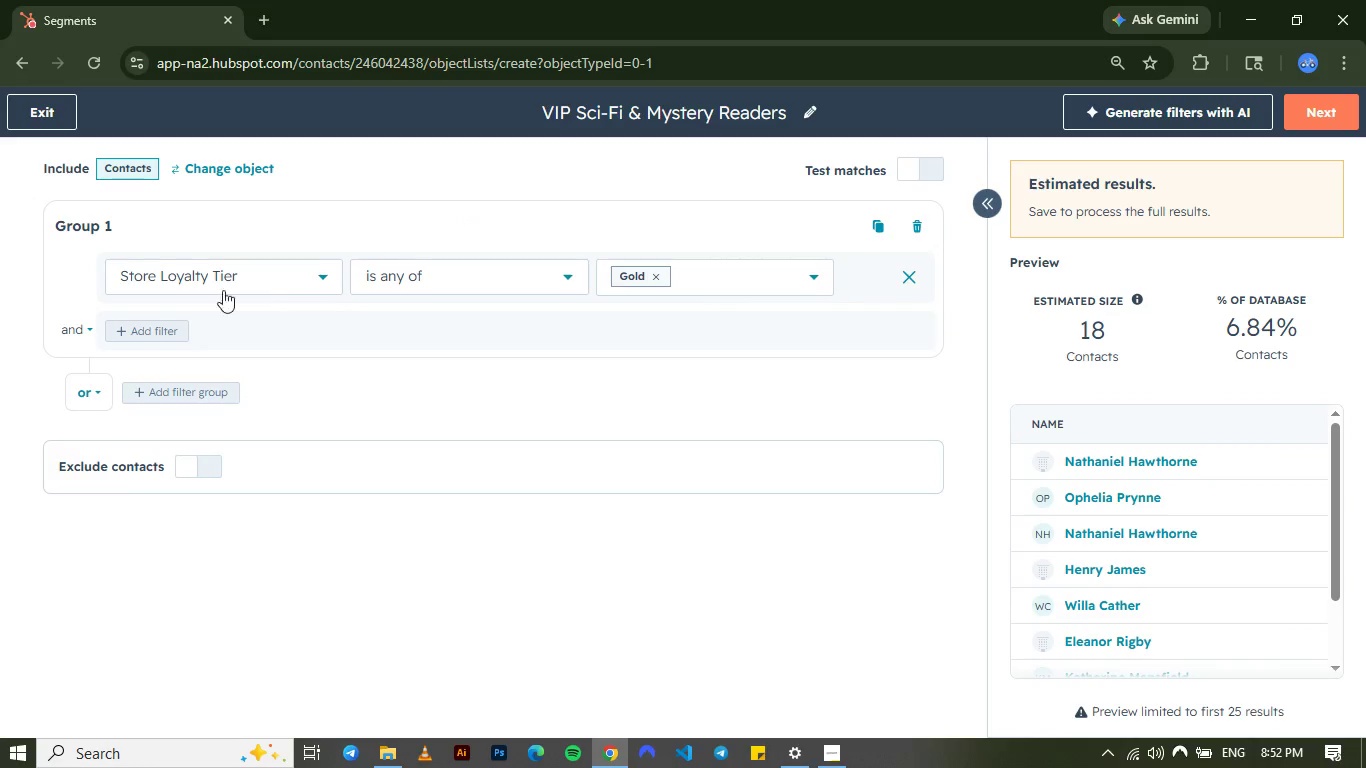 
wait(6.0)
 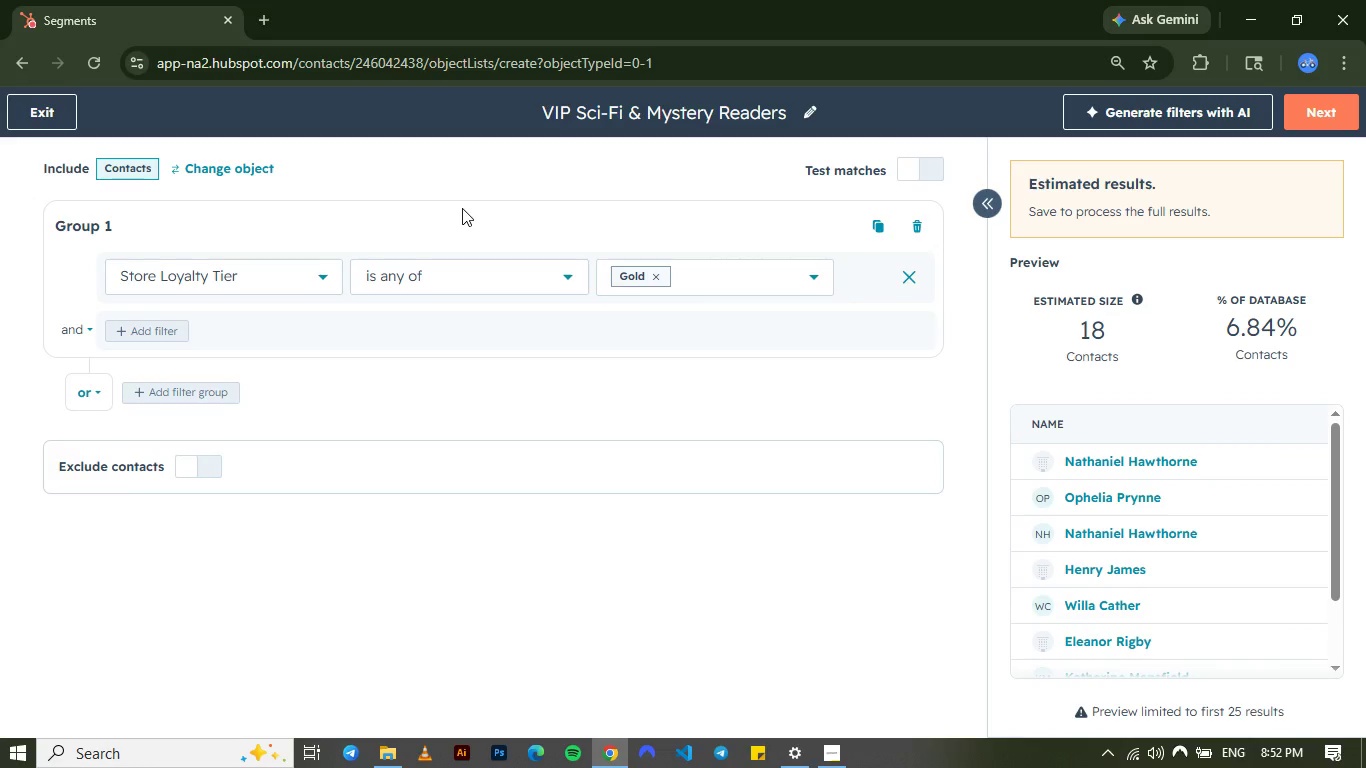 
left_click([142, 327])
 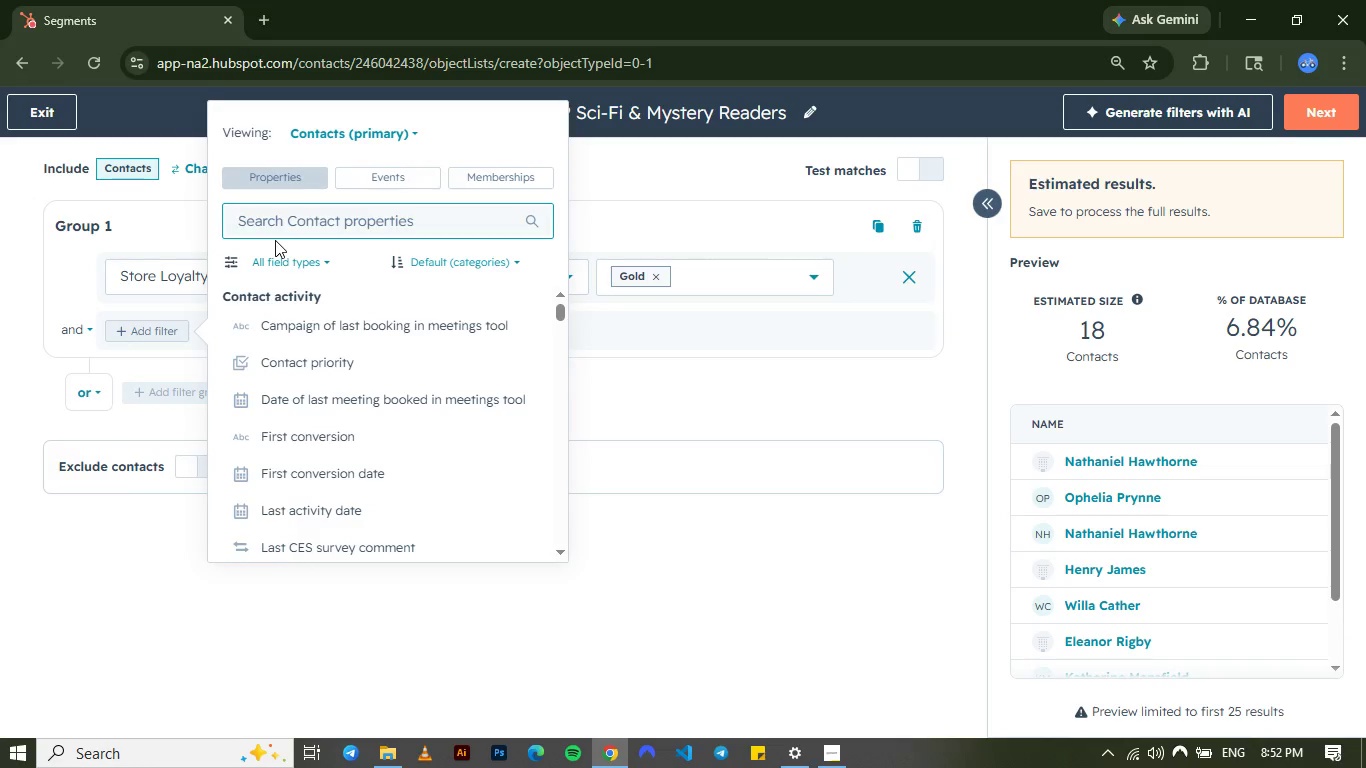 
type(store)
 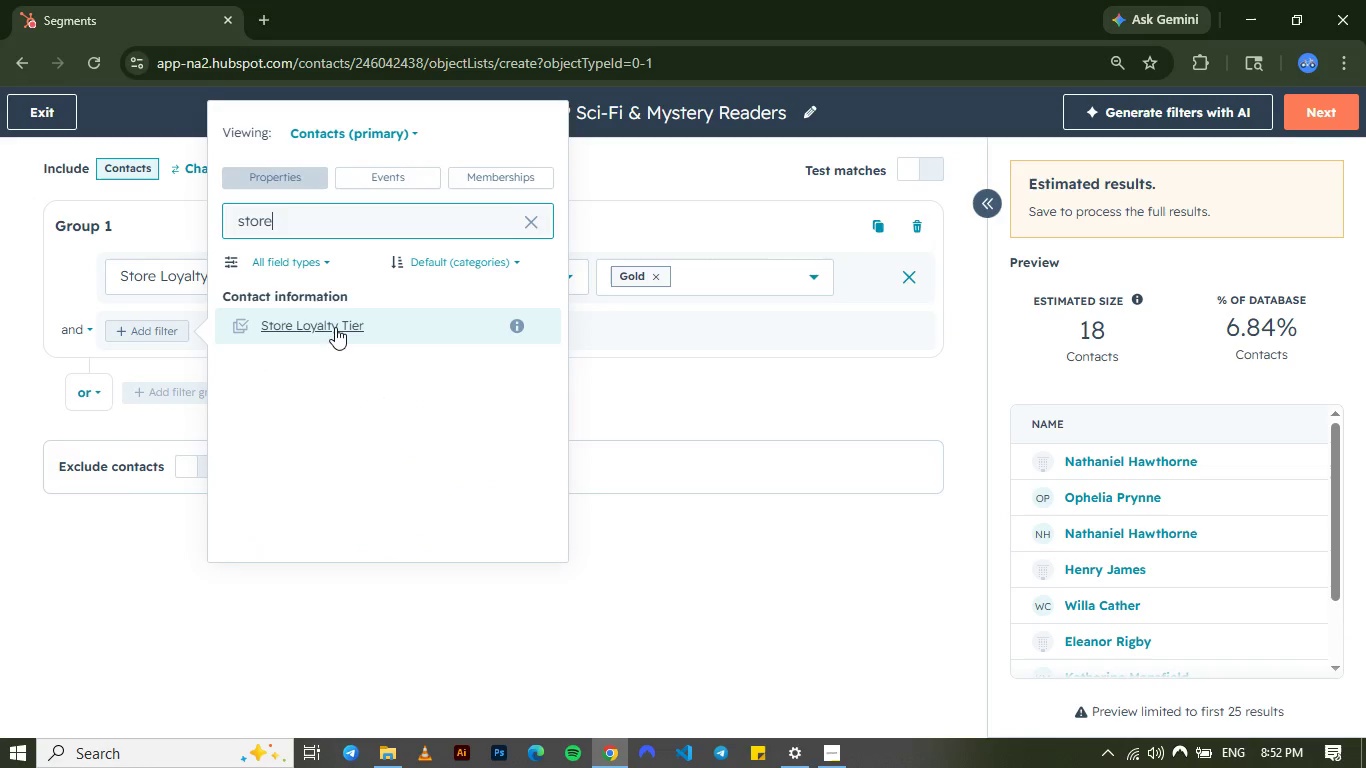 
left_click([335, 327])
 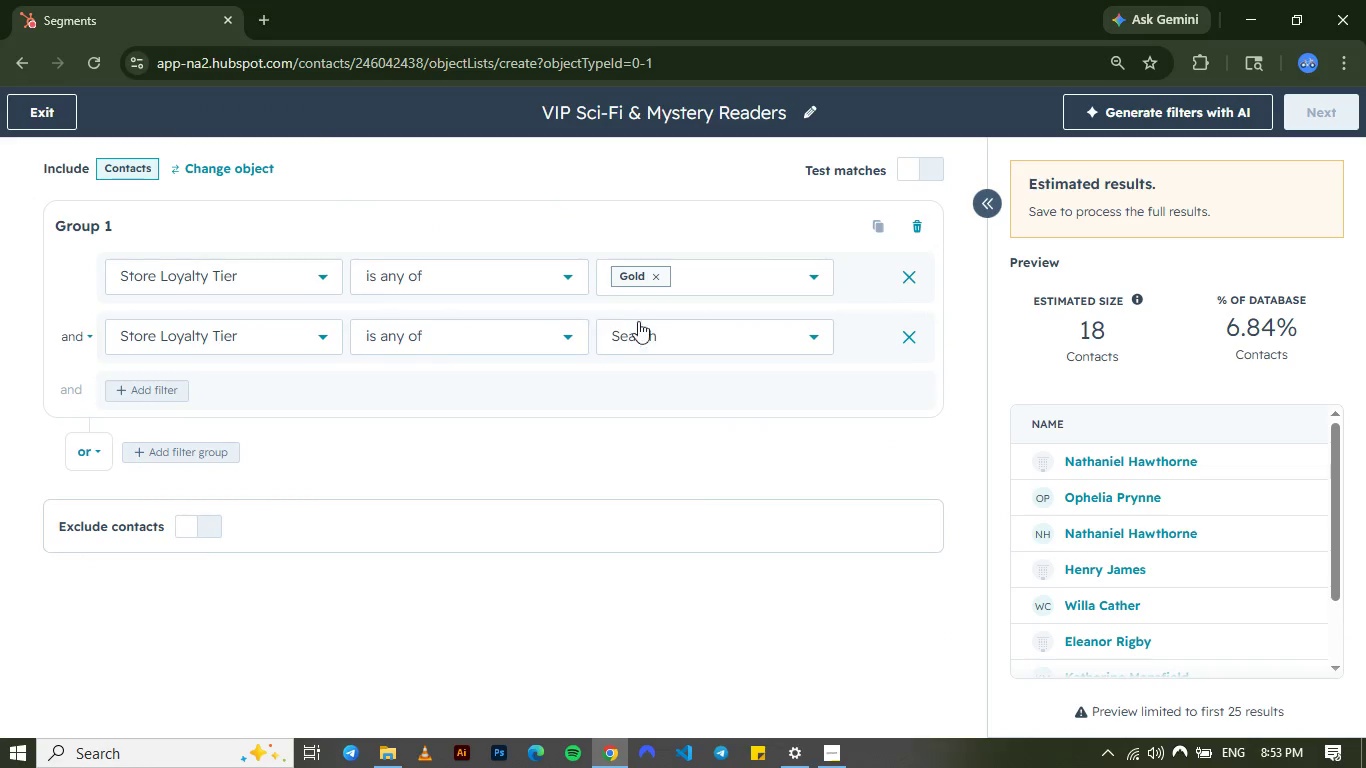 
left_click([654, 328])
 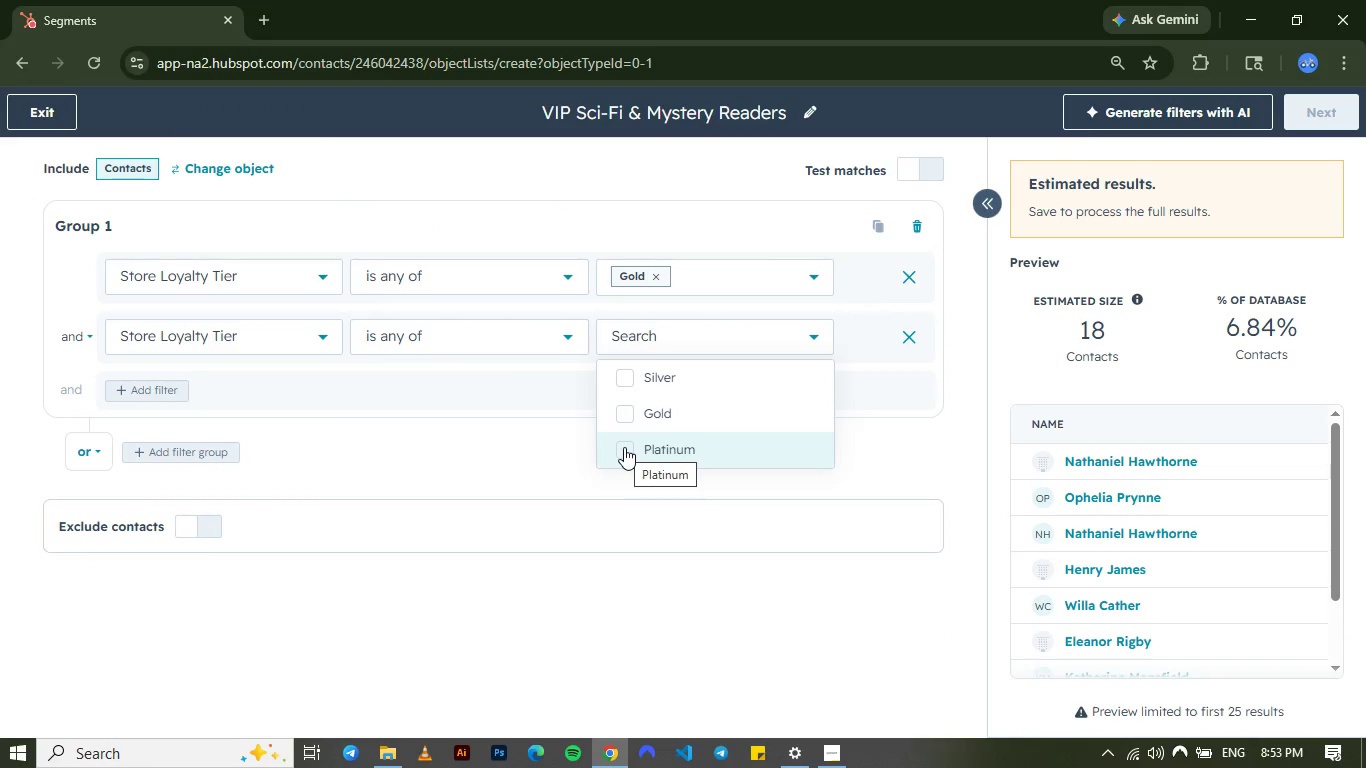 
left_click([624, 447])
 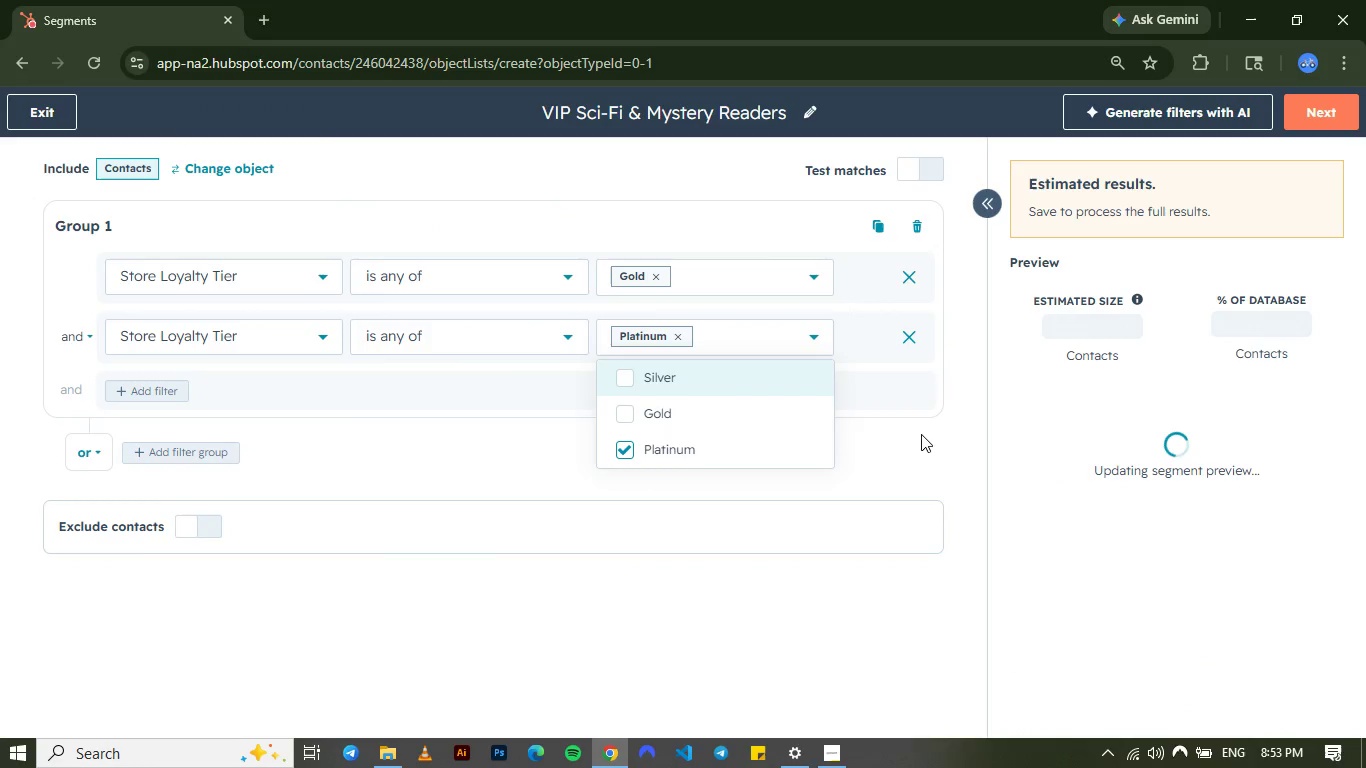 
wait(8.44)
 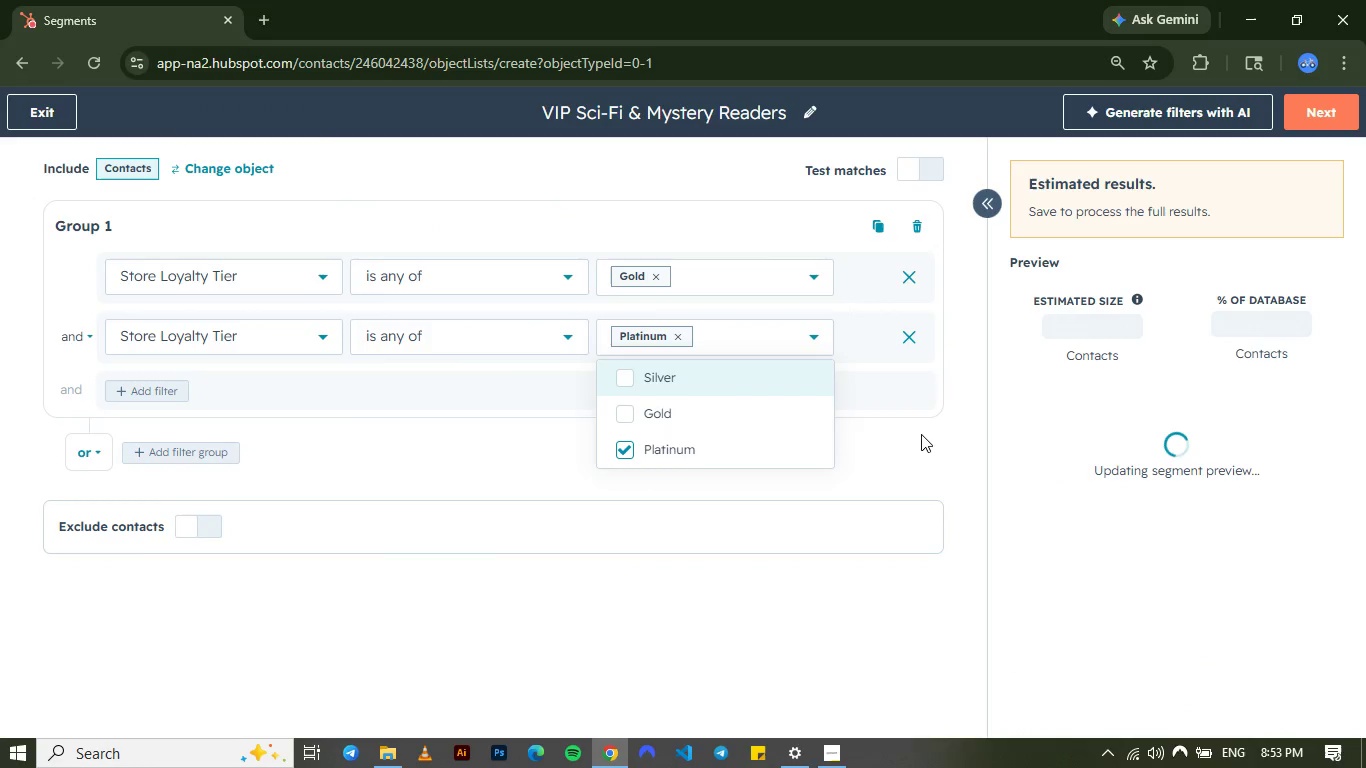 
left_click([921, 434])
 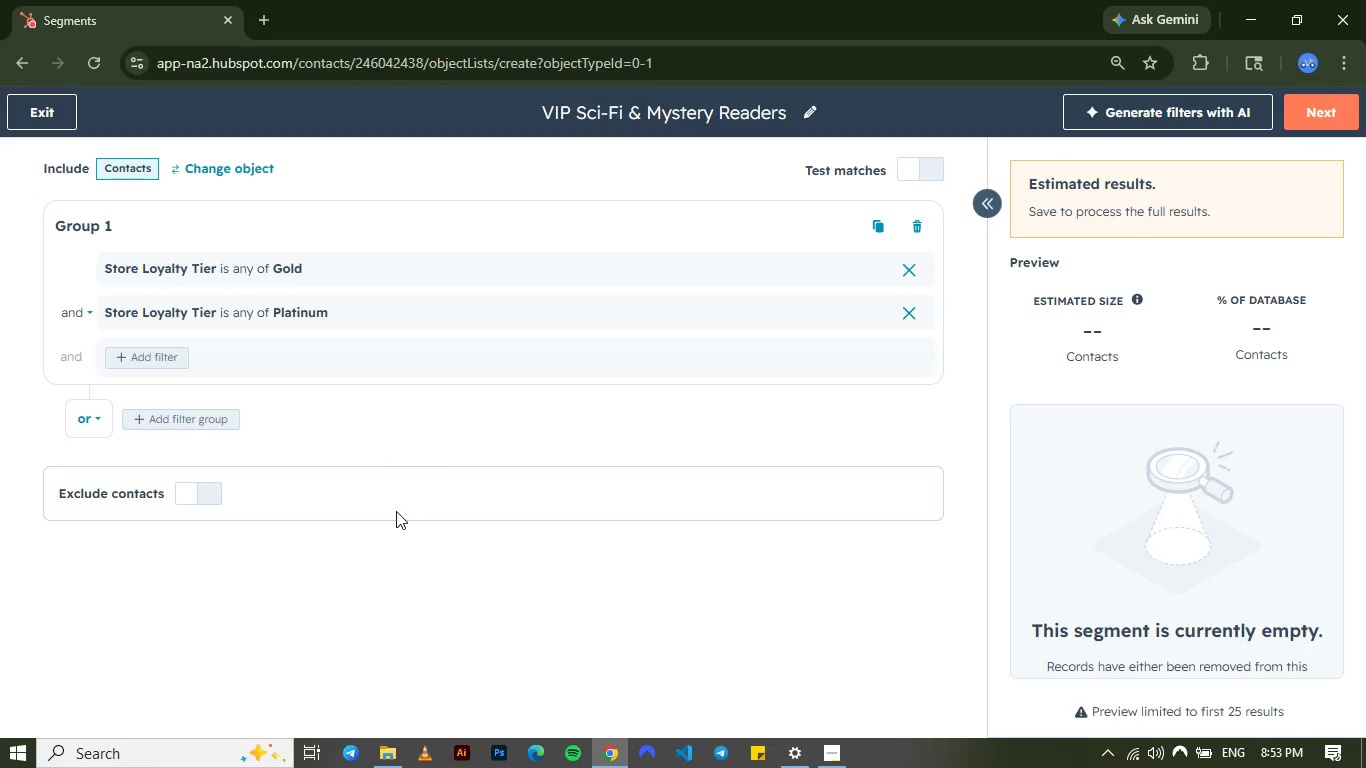 
wait(17.08)
 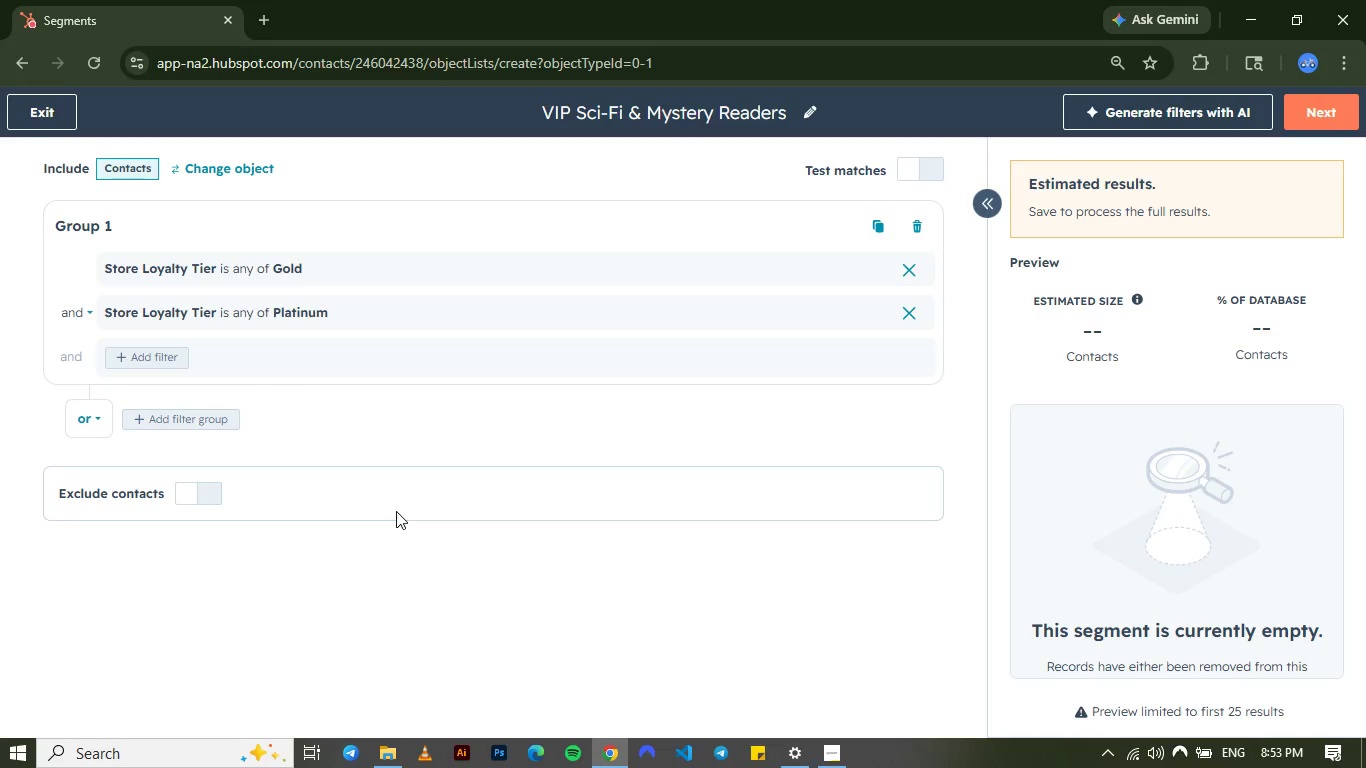 
left_click([202, 419])
 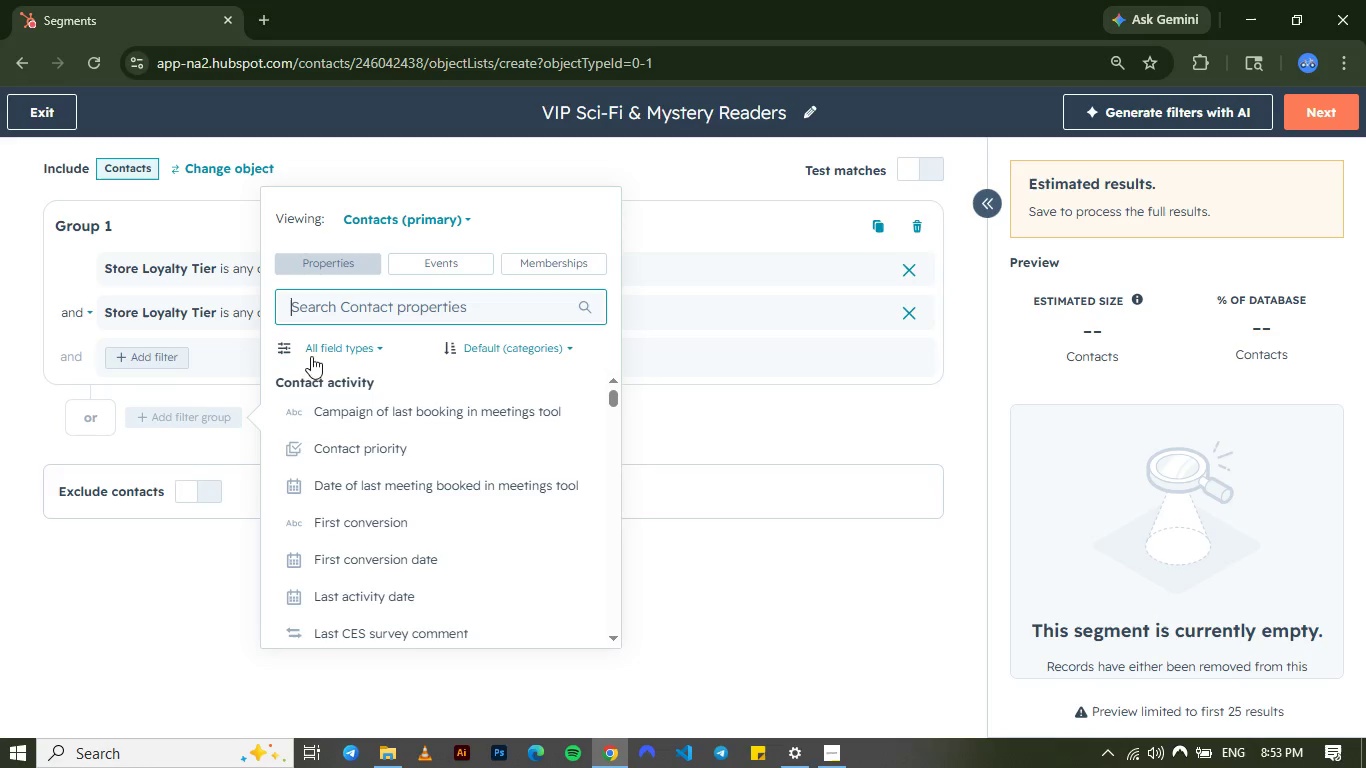 
left_click([415, 316])
 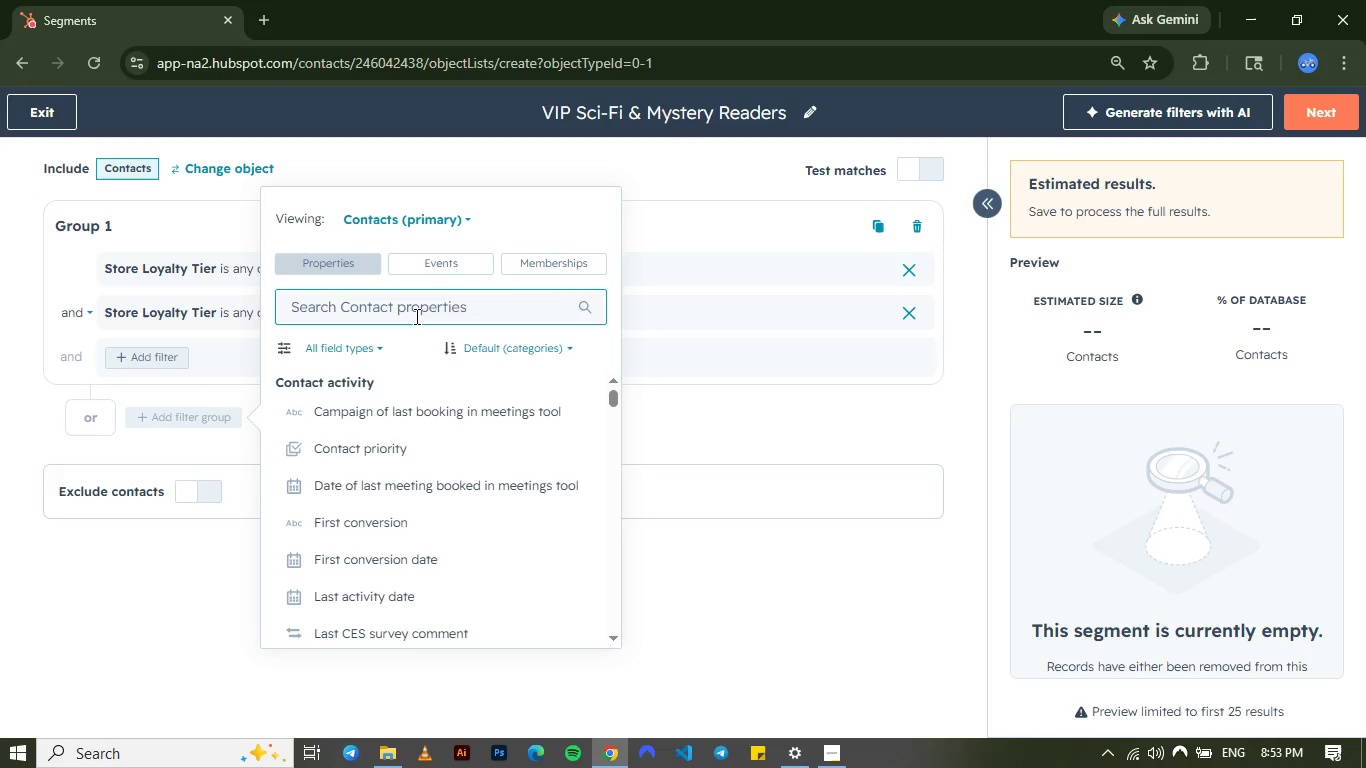 
type(prim)
 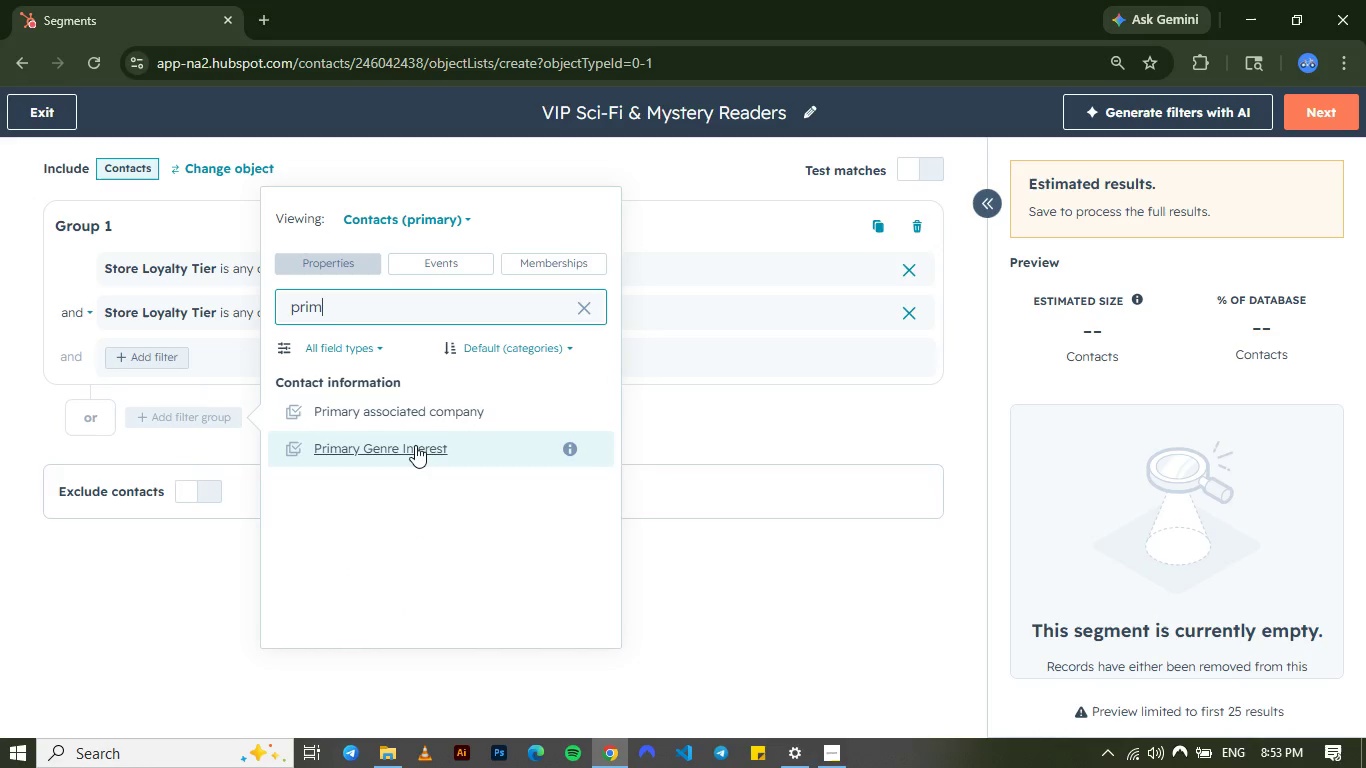 
left_click([398, 451])
 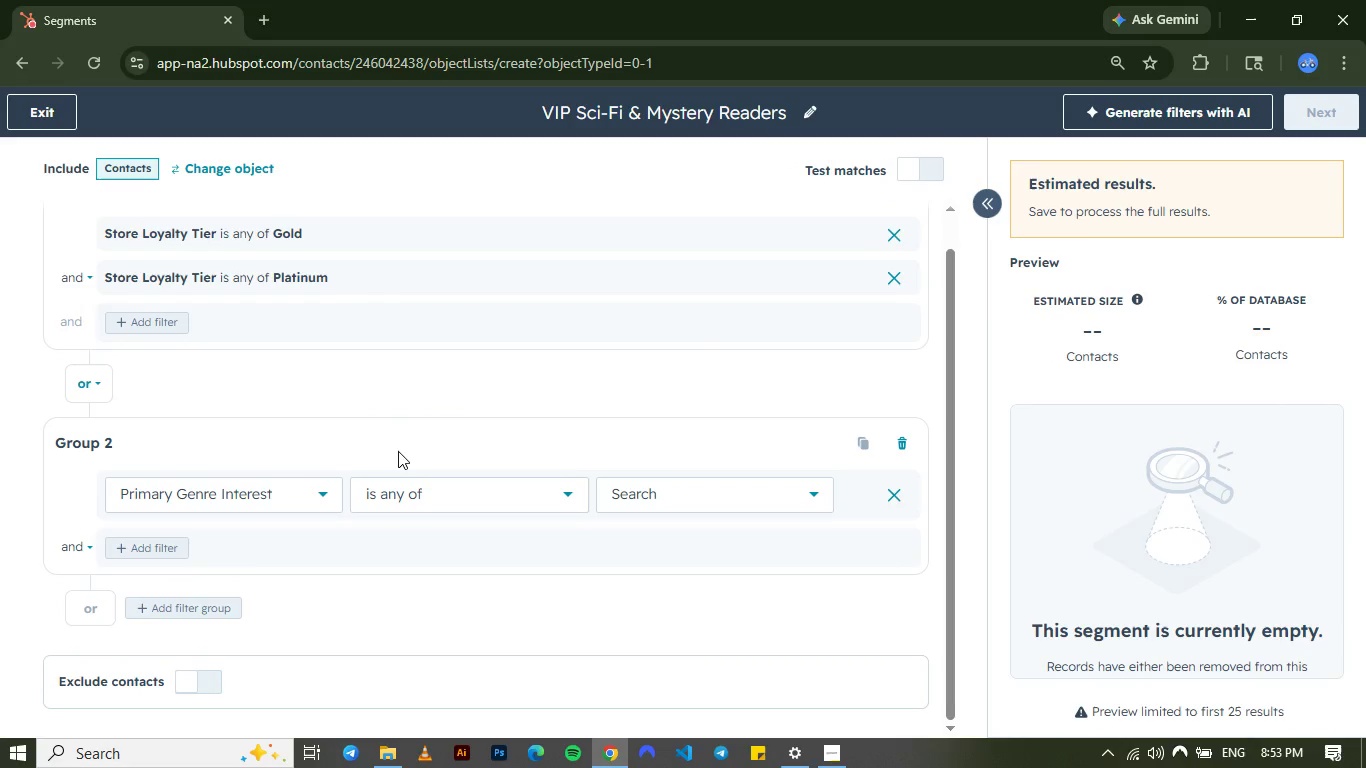 
wait(19.41)
 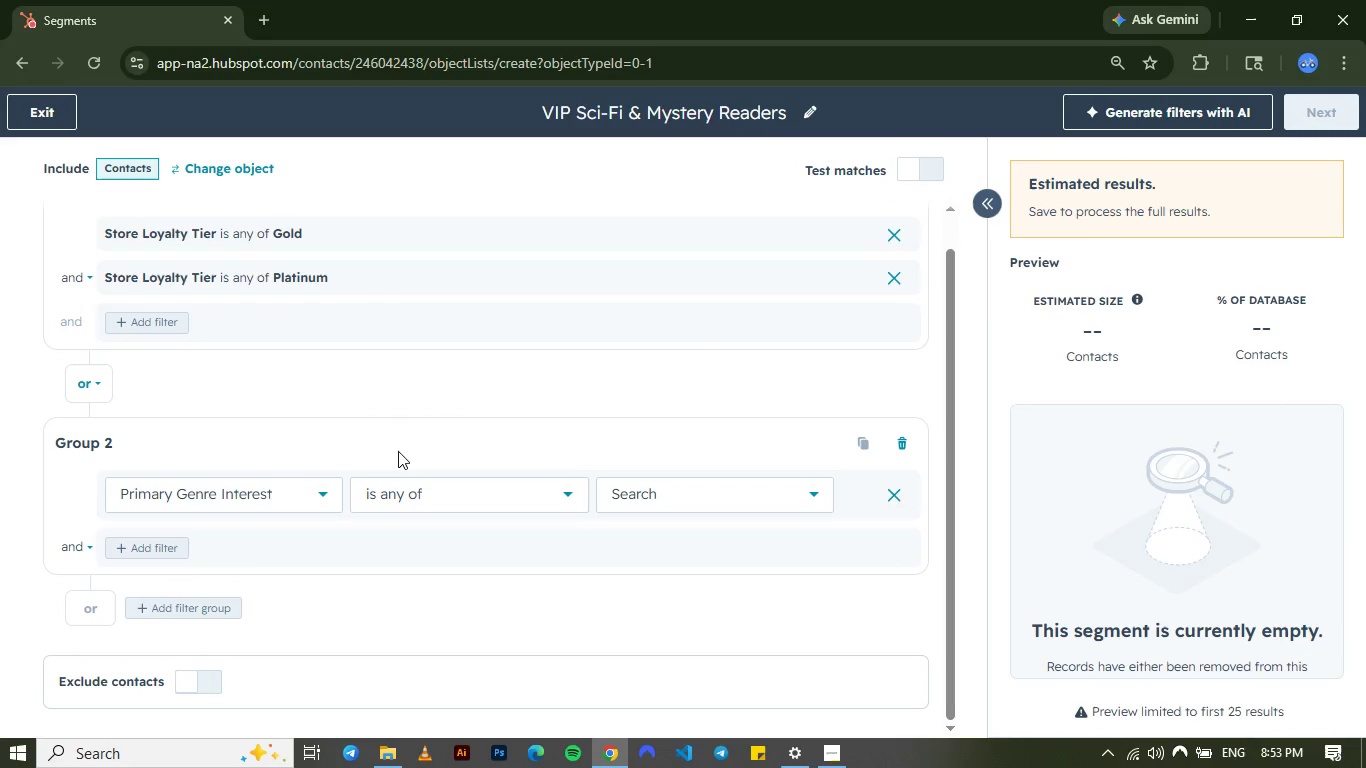 
left_click([505, 488])
 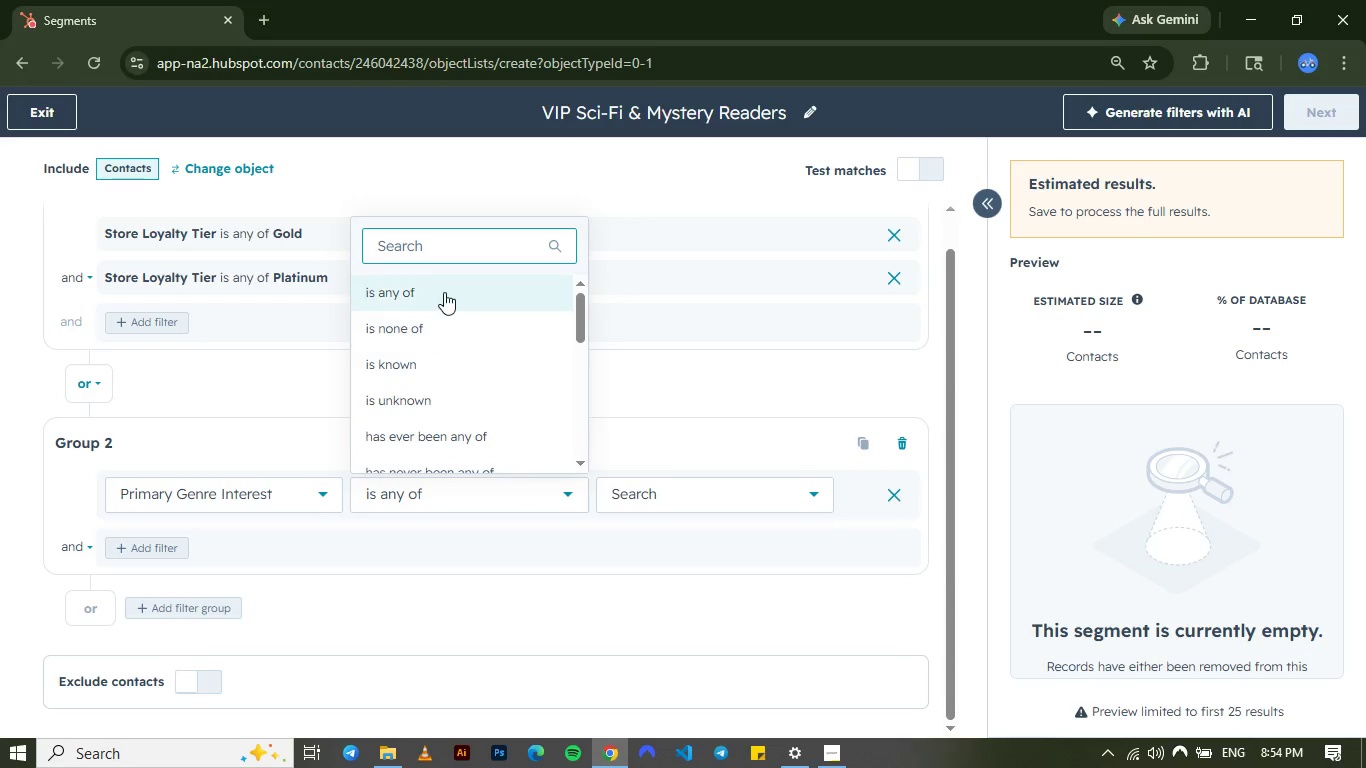 
left_click([443, 283])
 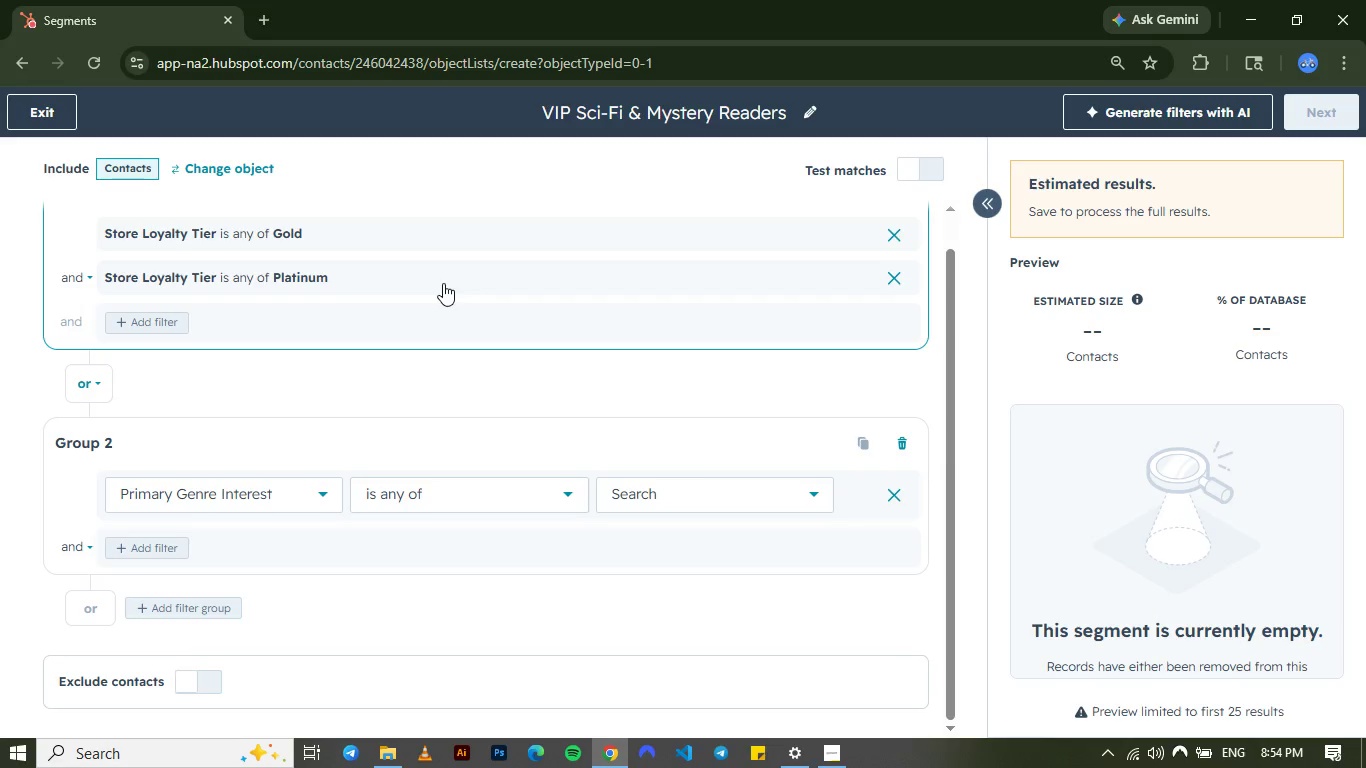 
wait(8.81)
 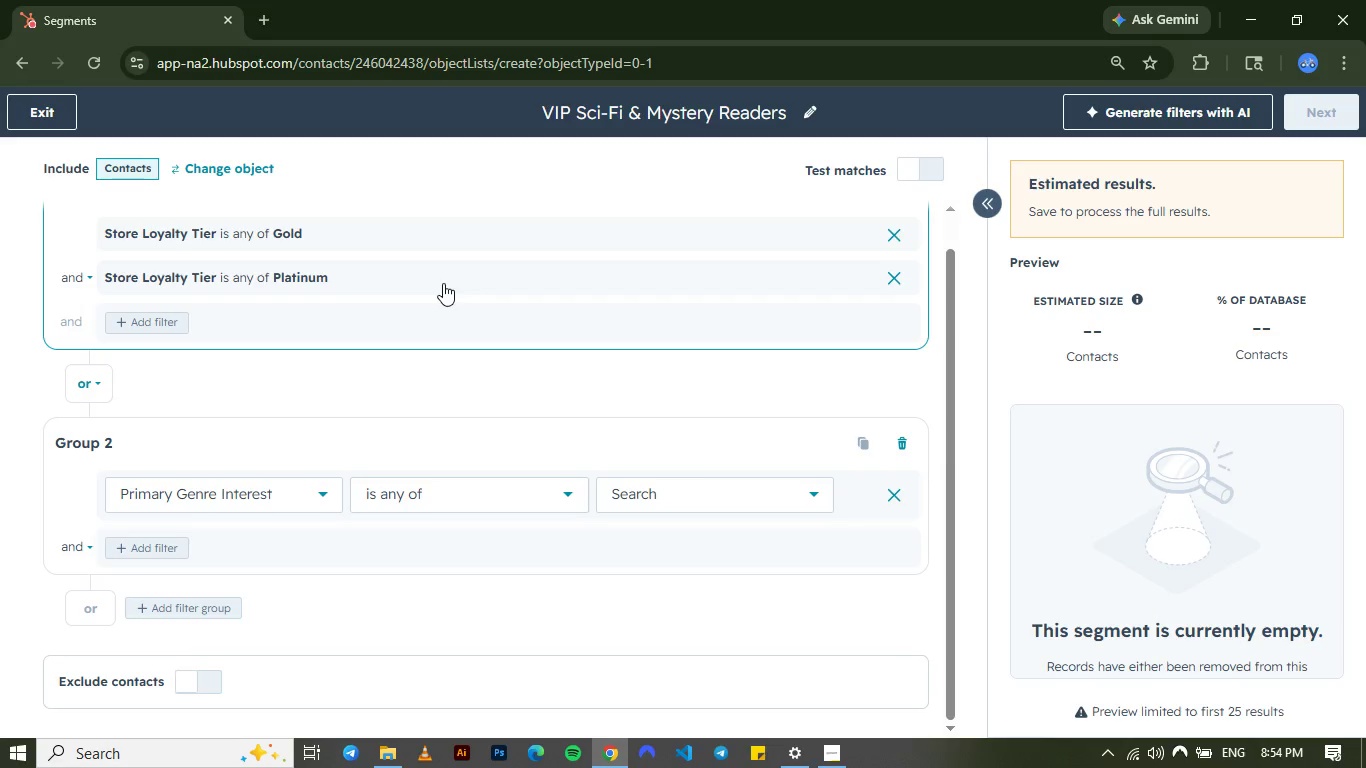 
left_click([747, 502])
 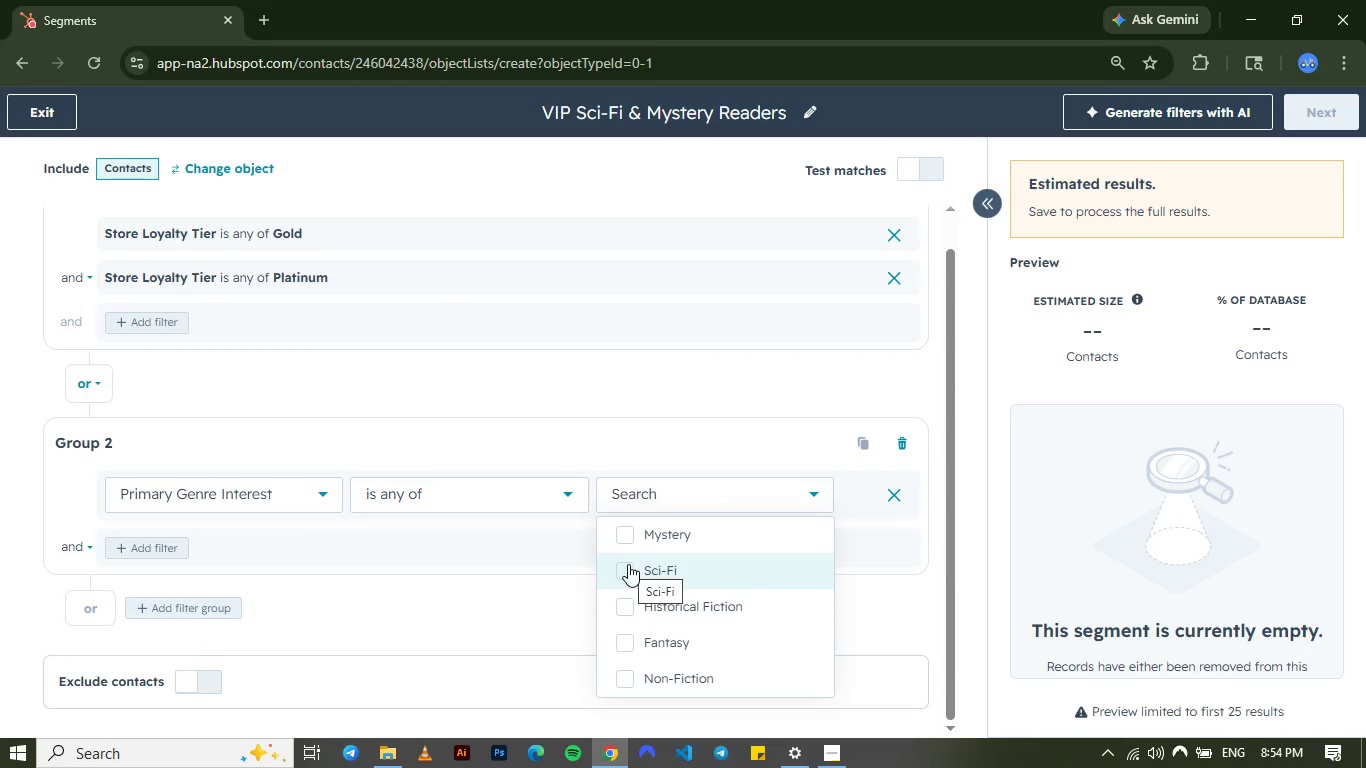 
left_click([619, 535])
 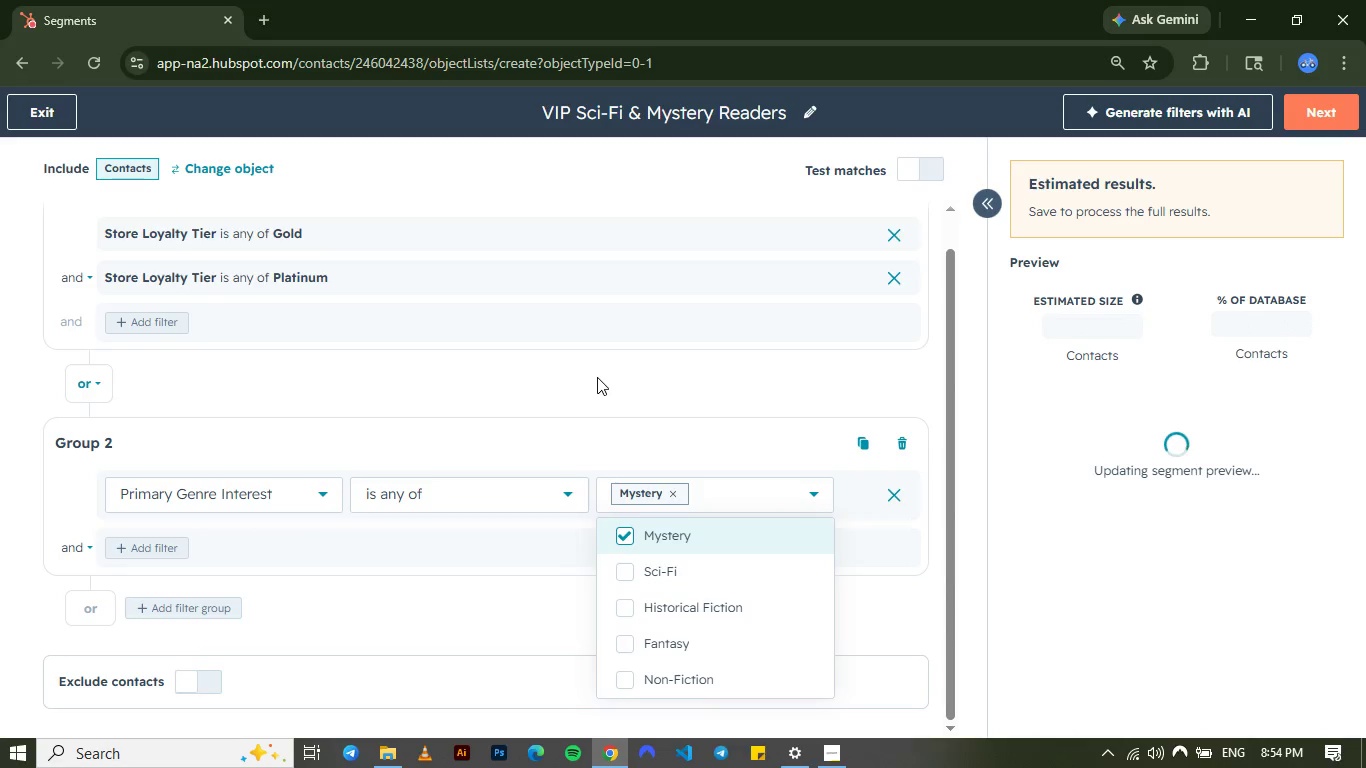 
wait(7.45)
 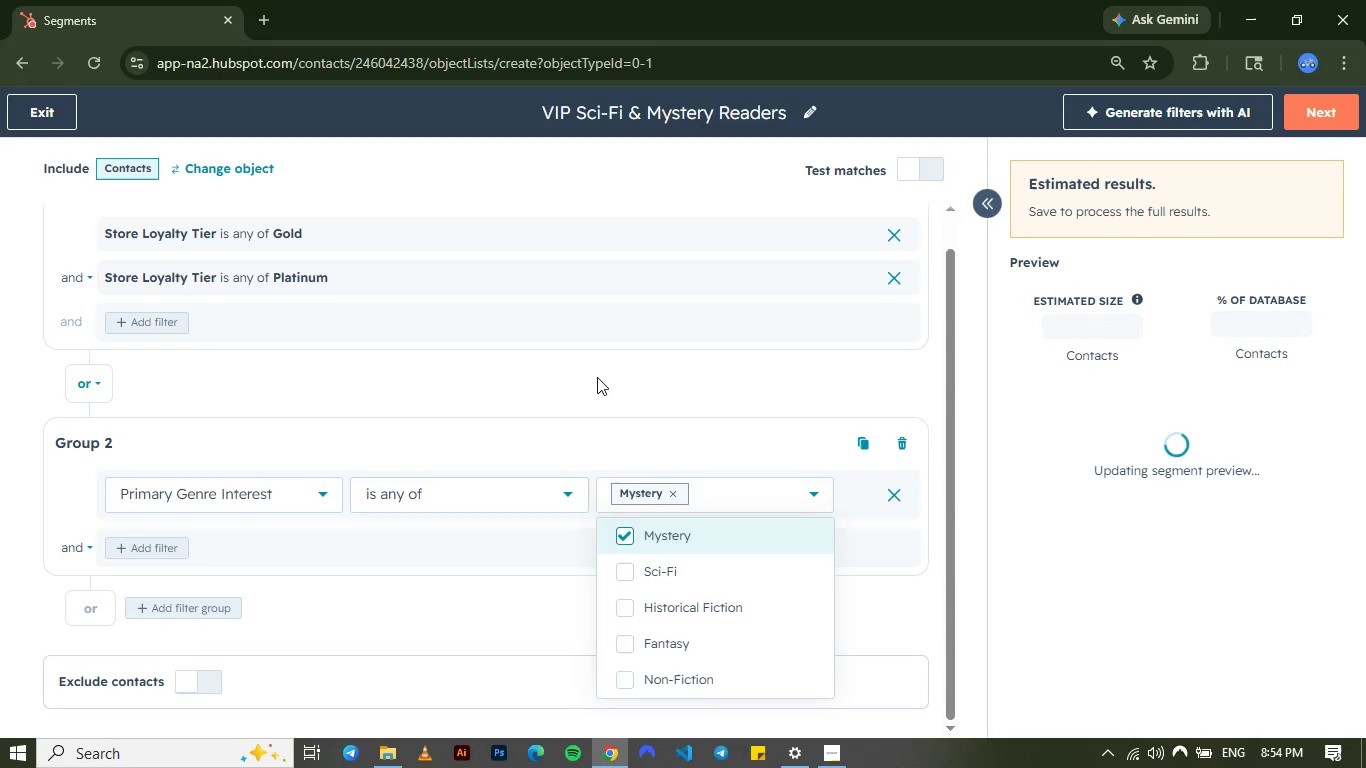 
left_click([883, 586])
 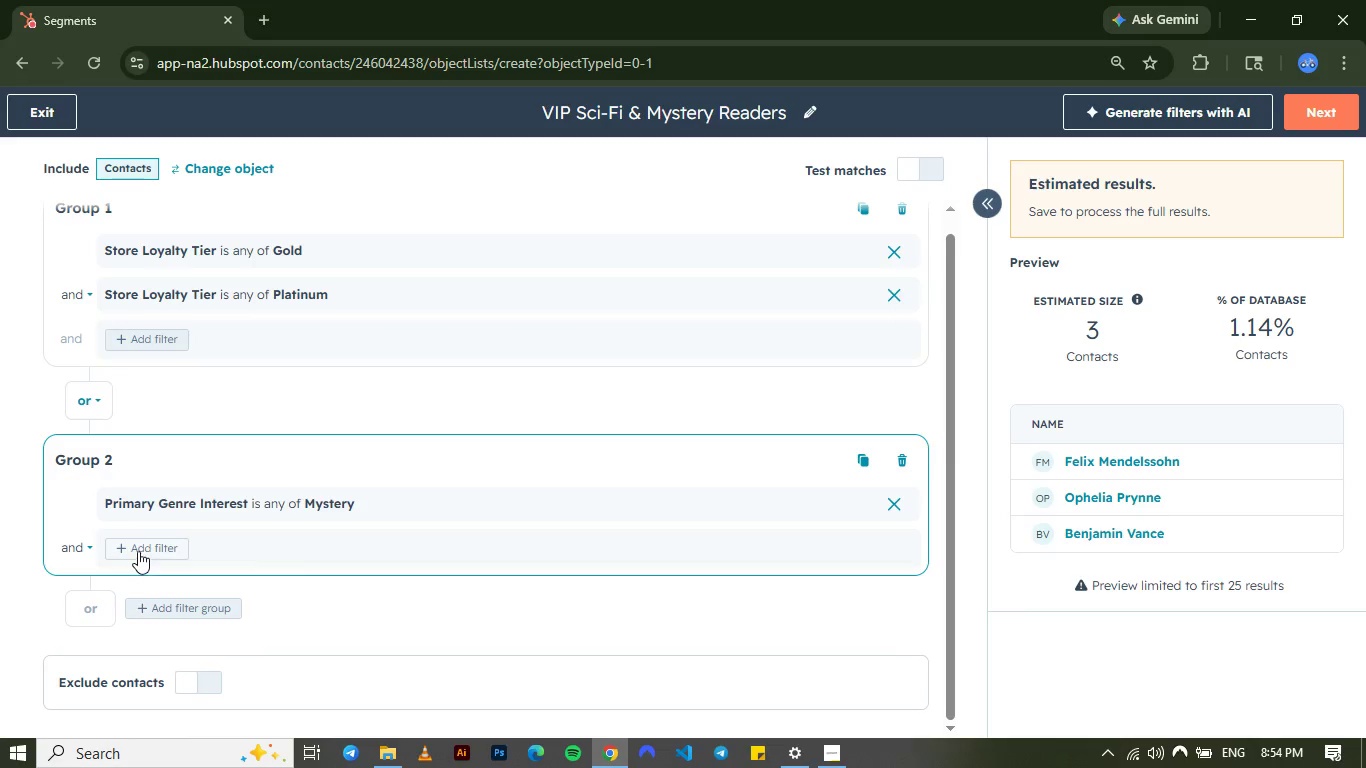 
wait(6.56)
 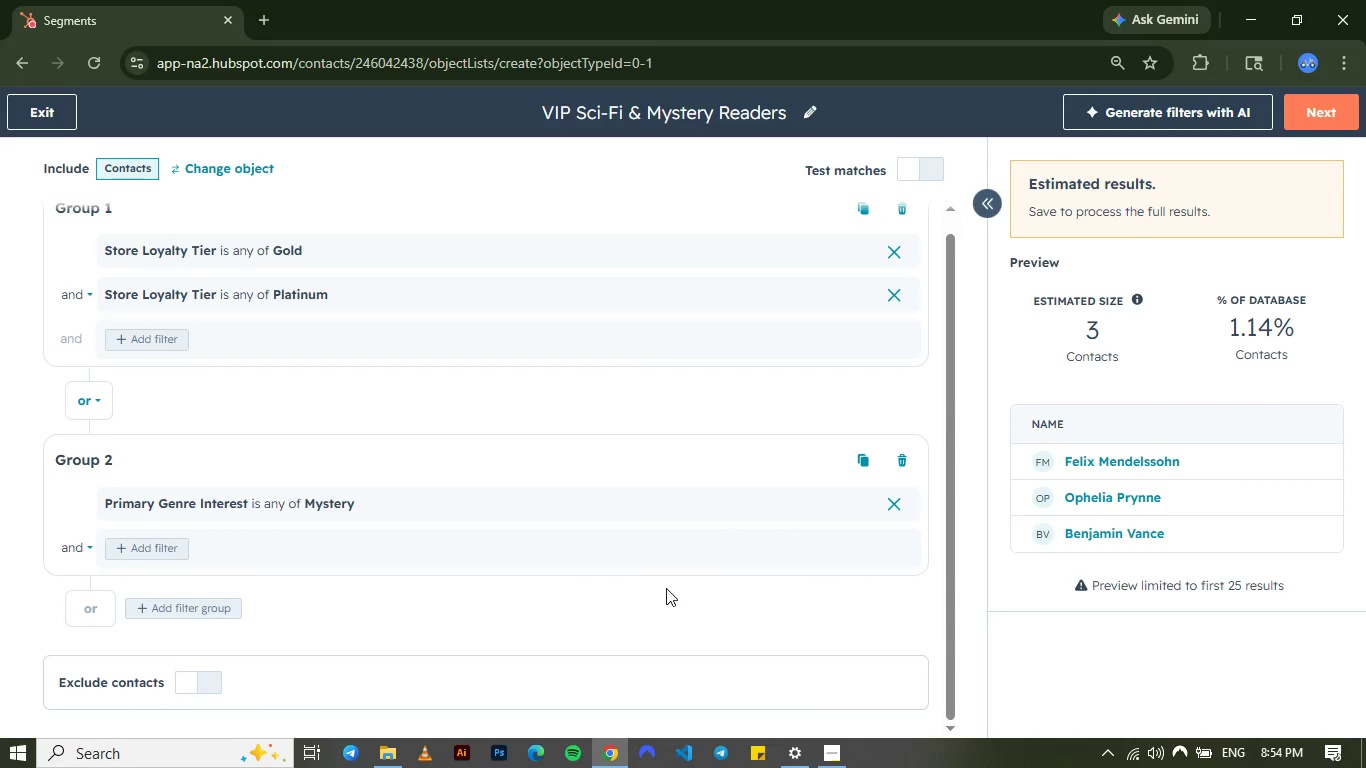 
left_click([138, 549])
 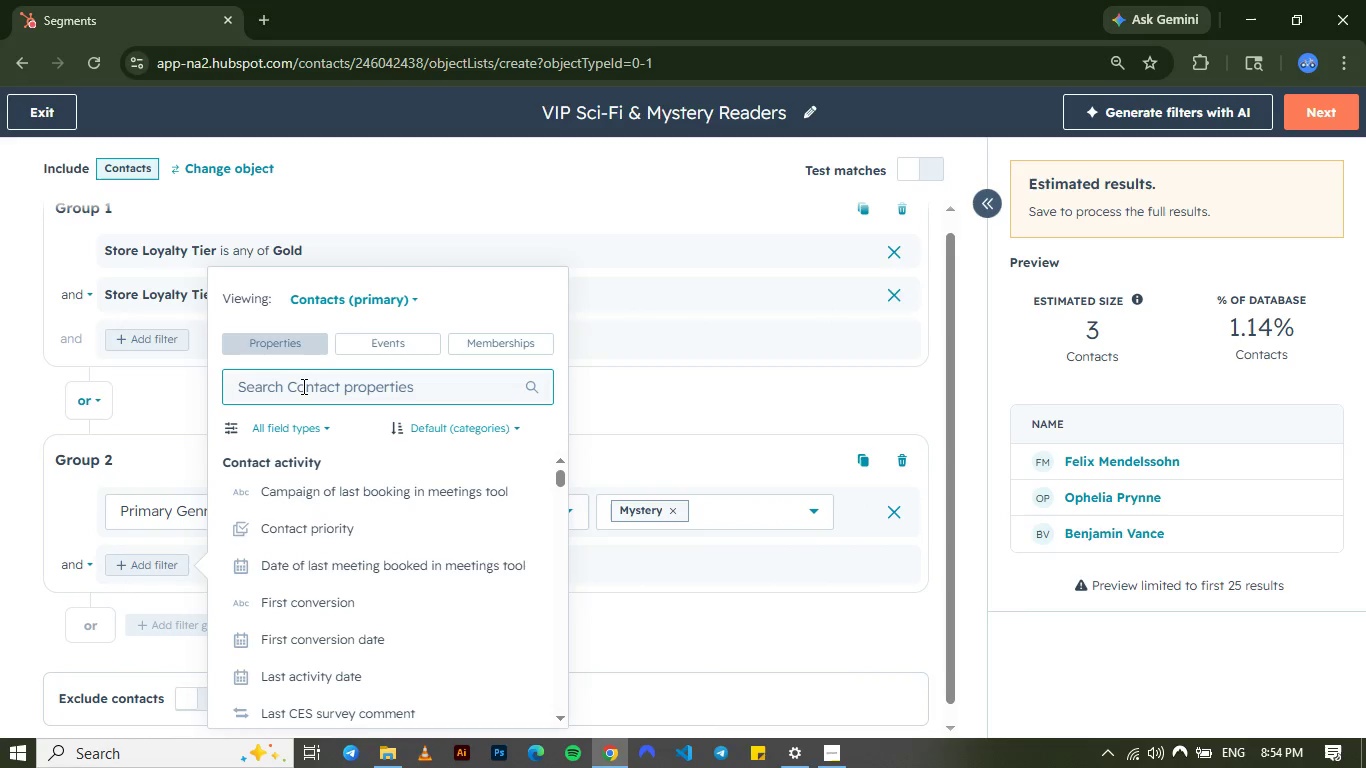 
type(primary)
 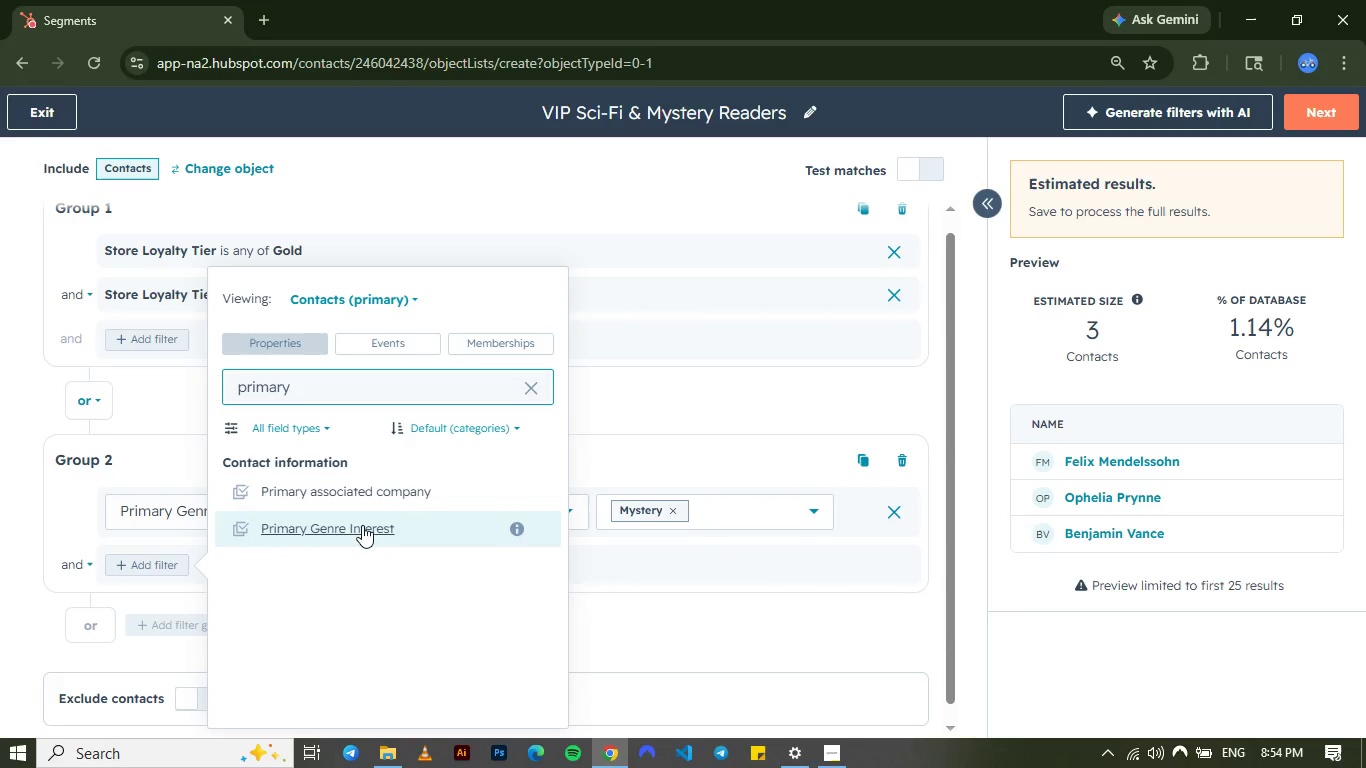 
left_click([362, 525])
 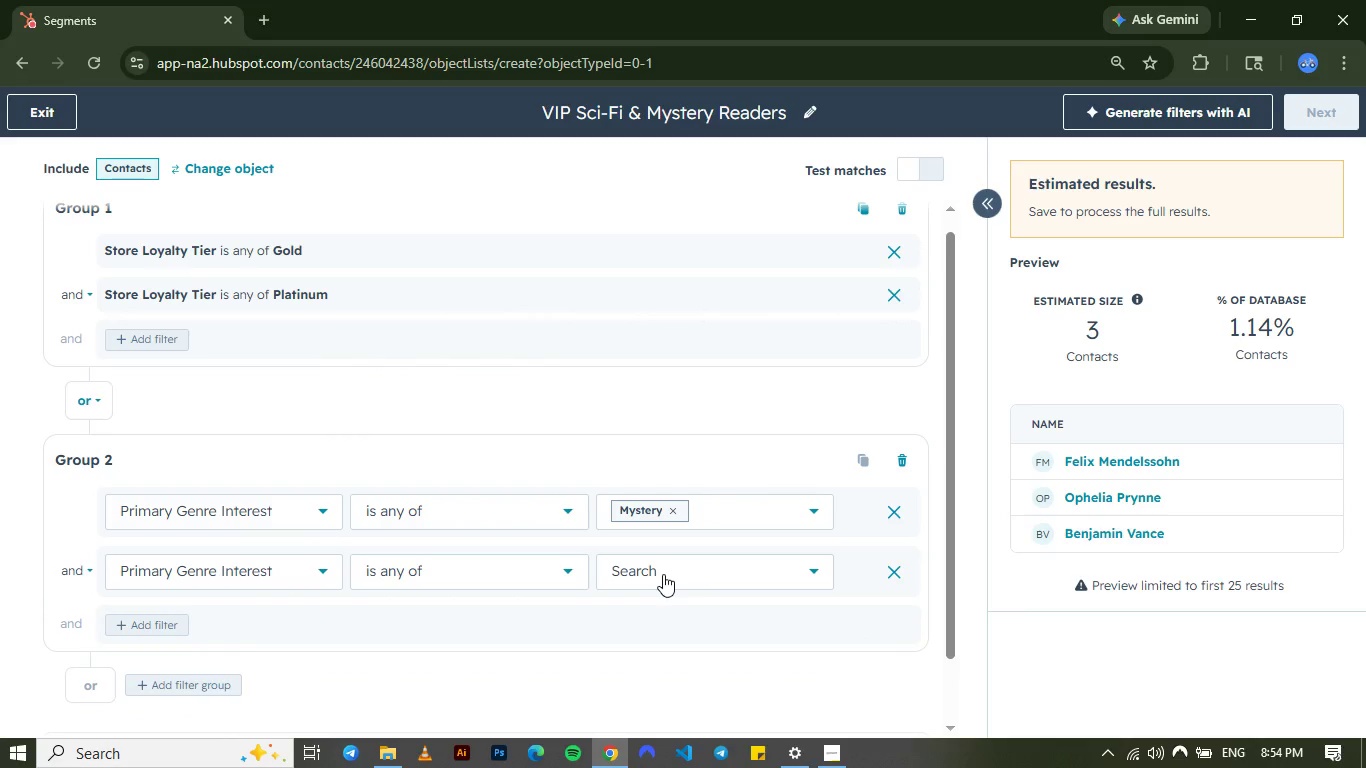 
left_click([663, 574])
 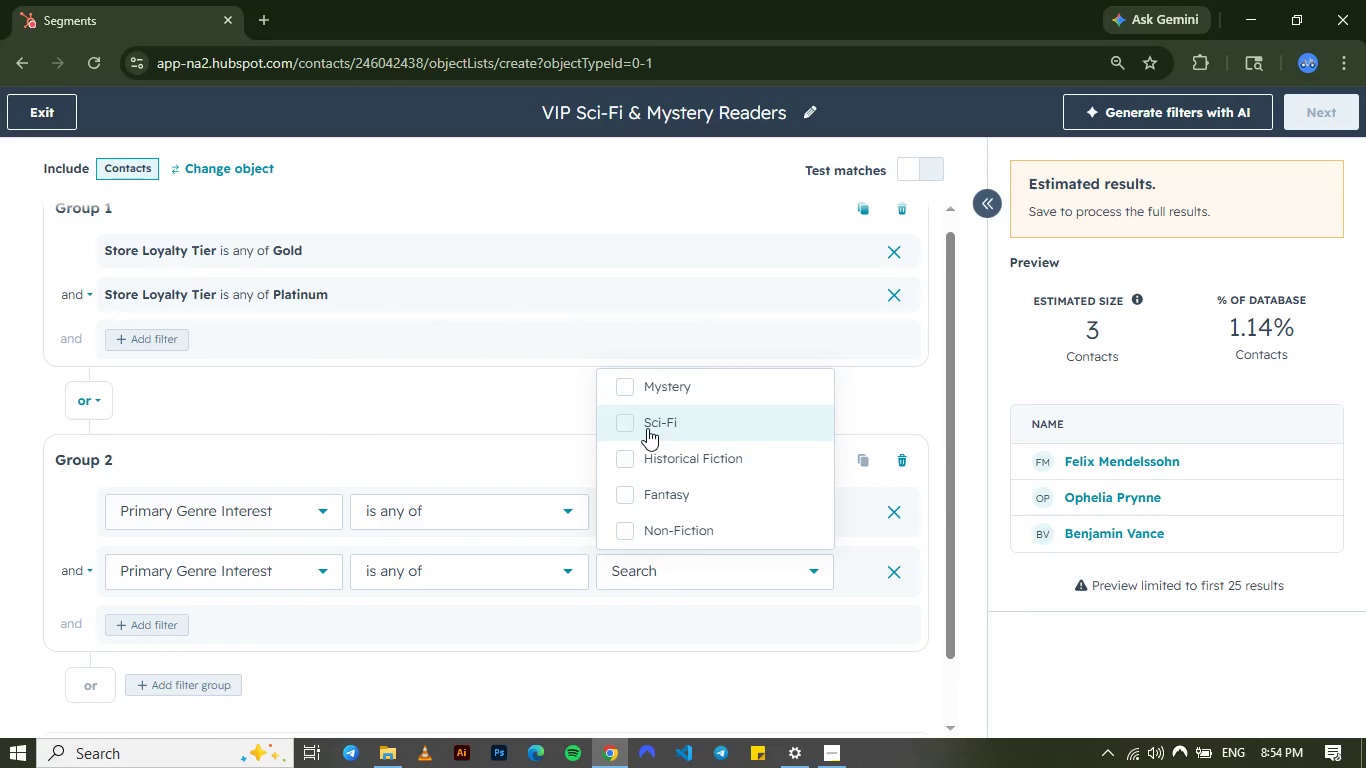 
left_click([647, 426])
 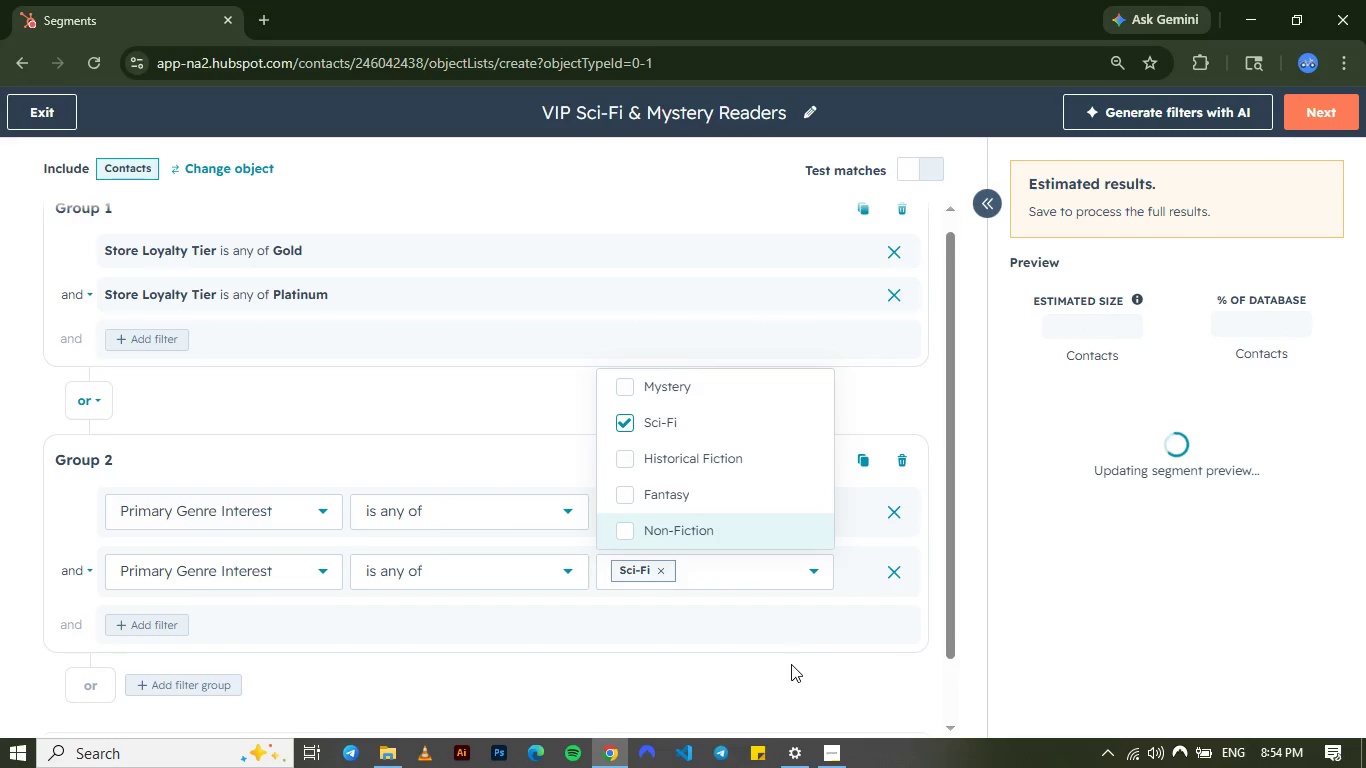 
wait(5.8)
 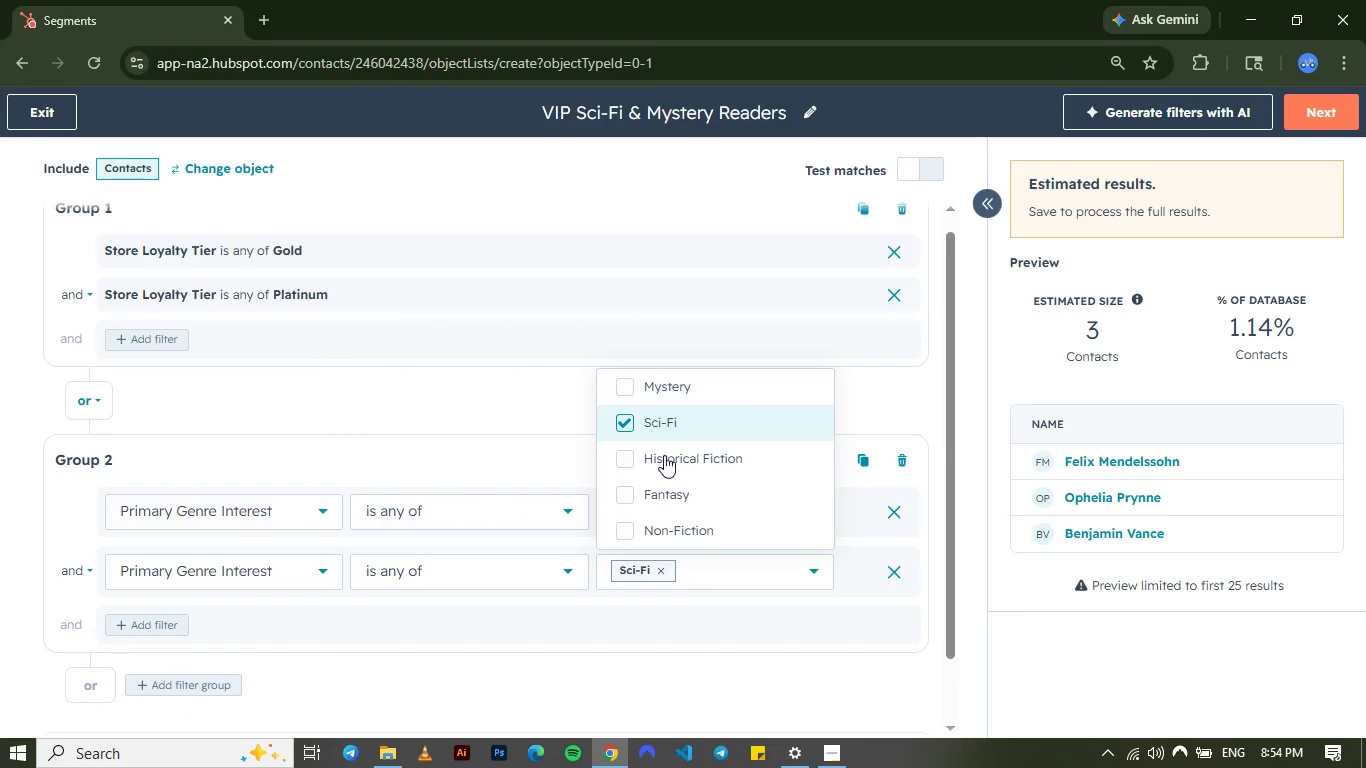 
left_click([791, 664])
 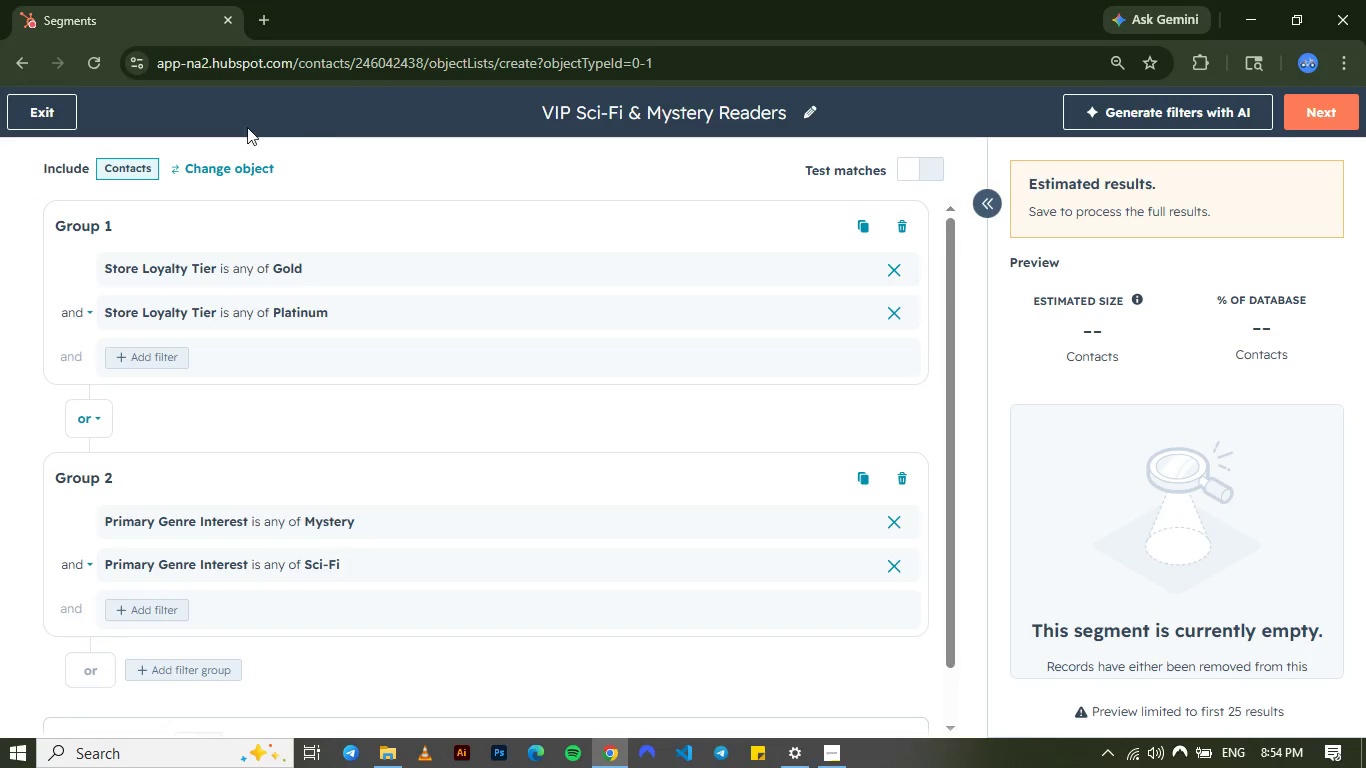 
wait(13.81)
 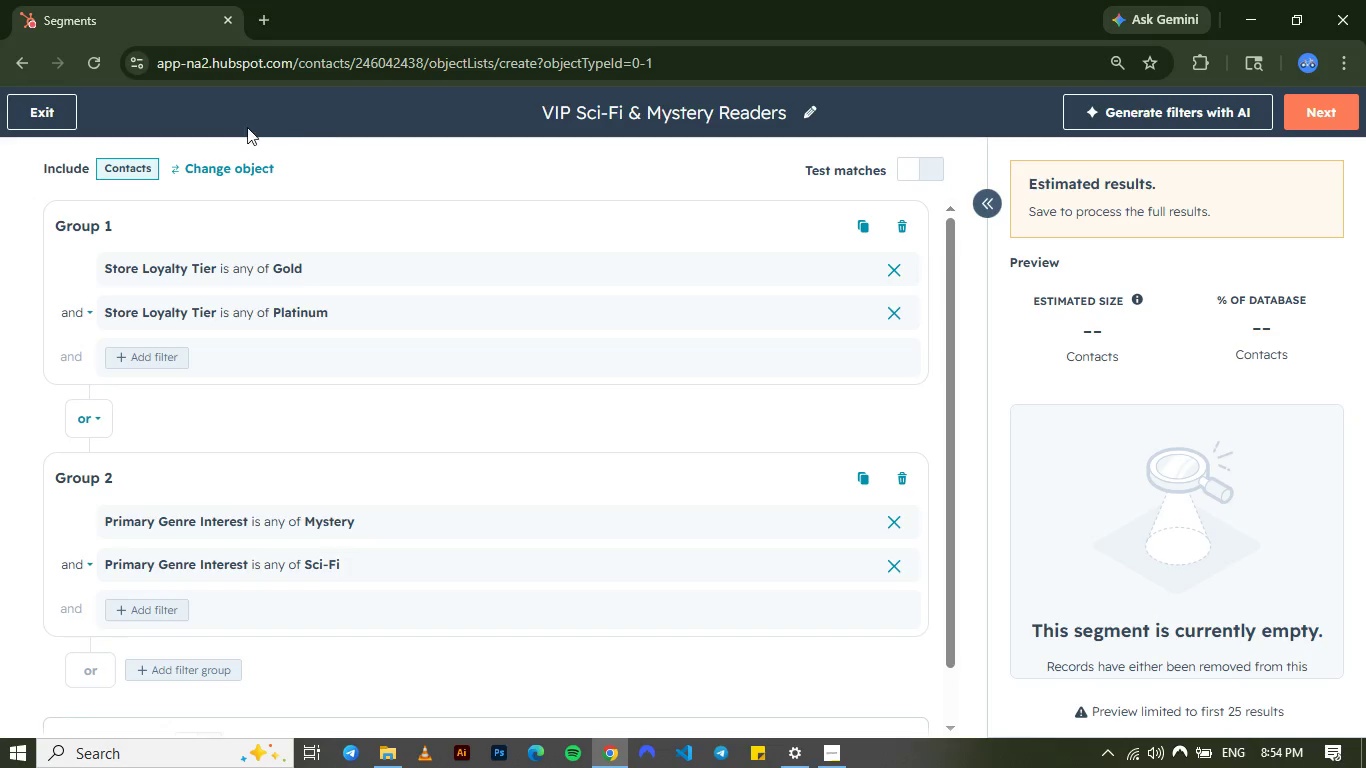 
left_click([1307, 107])
 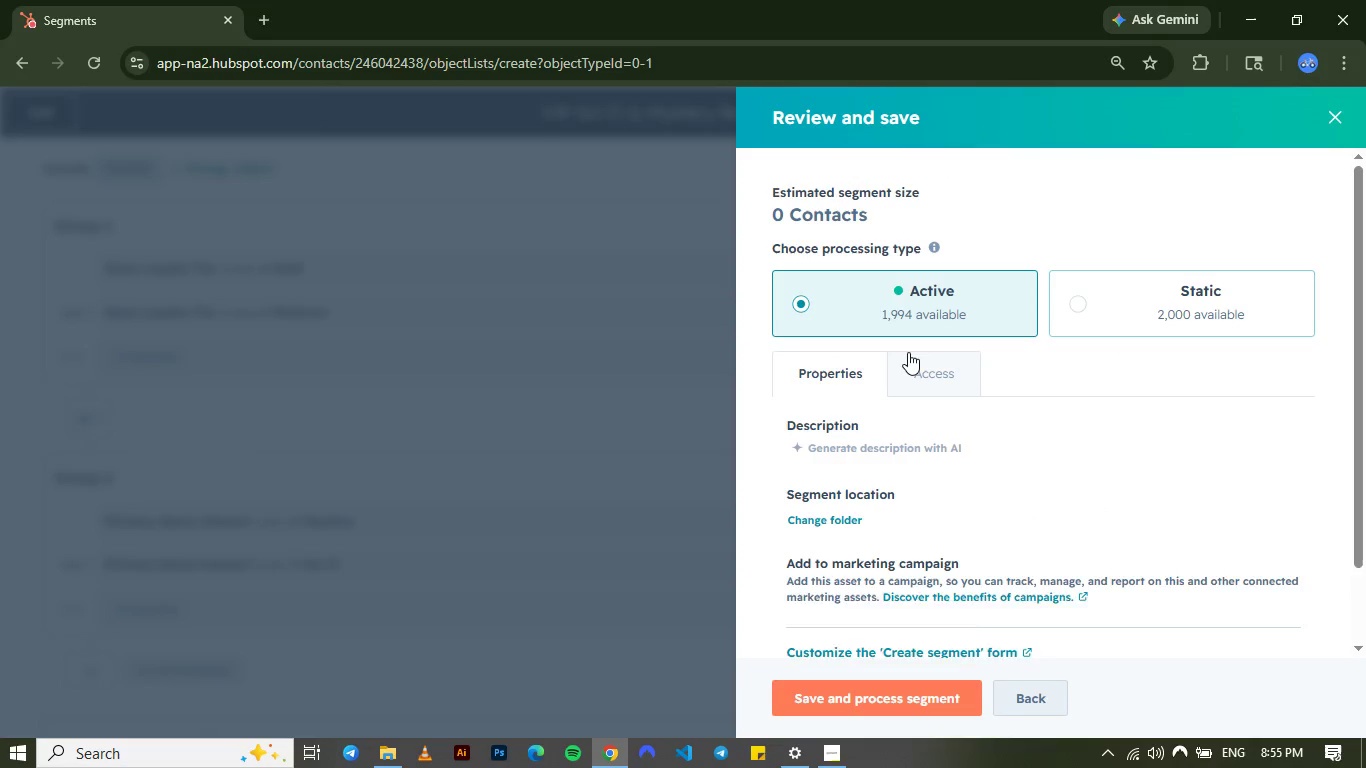 
mouse_move([863, 502])
 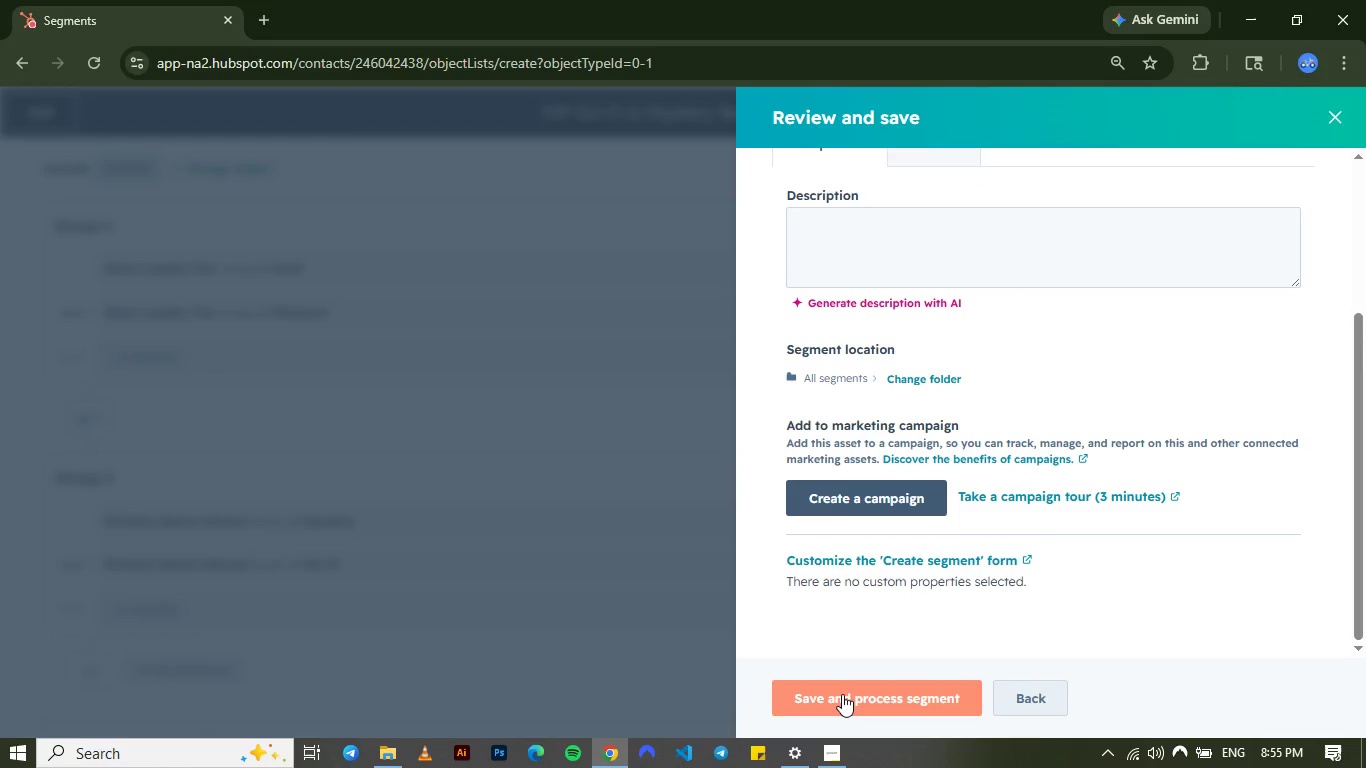 
left_click([842, 694])
 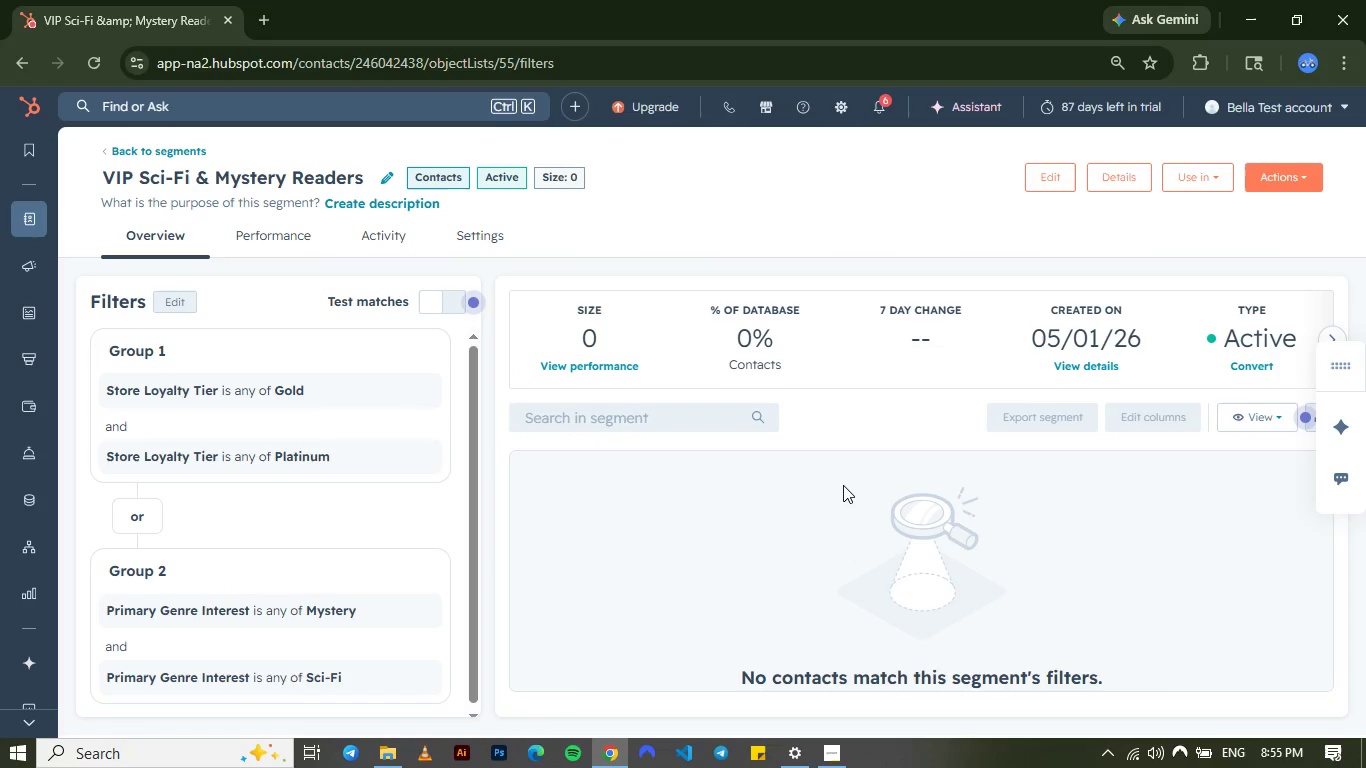 
wait(31.19)
 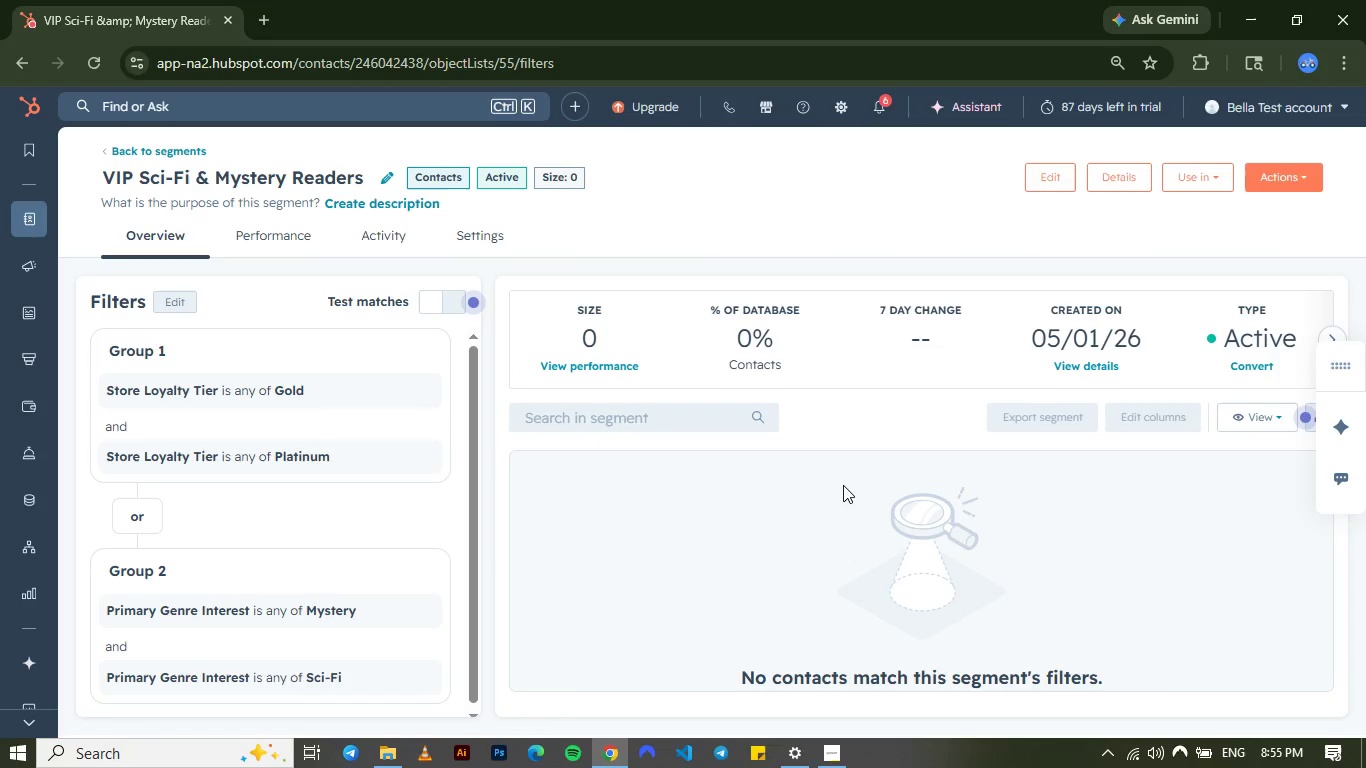 
mouse_move([23, 277])
 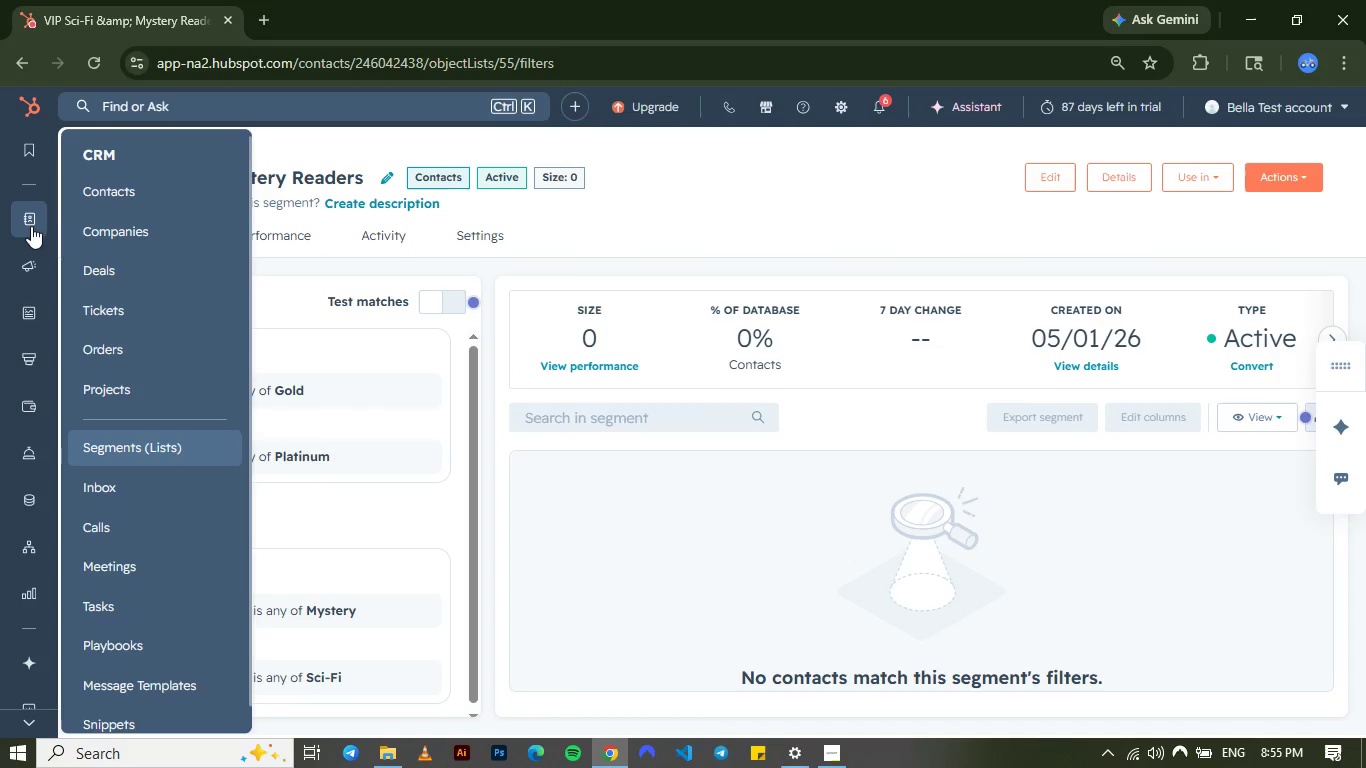 
left_click([117, 190])
 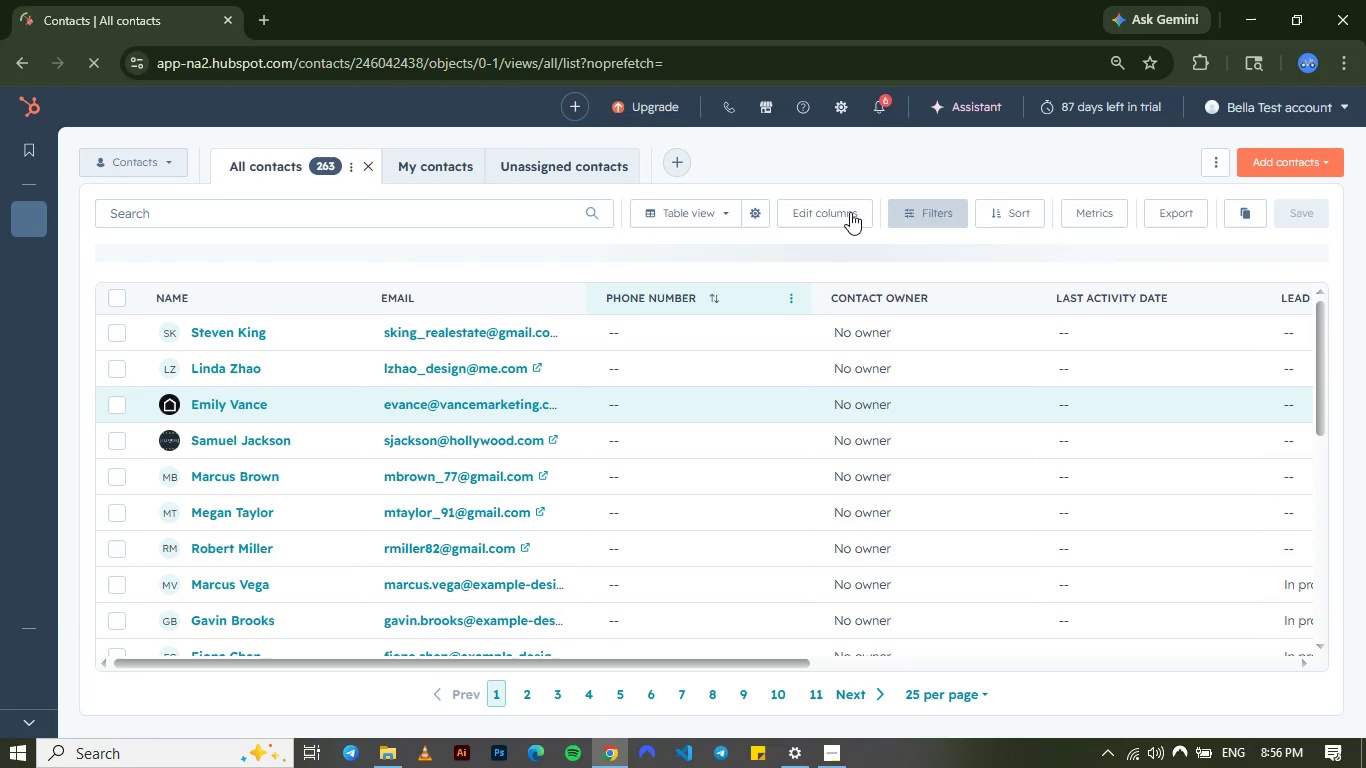 
wait(21.0)
 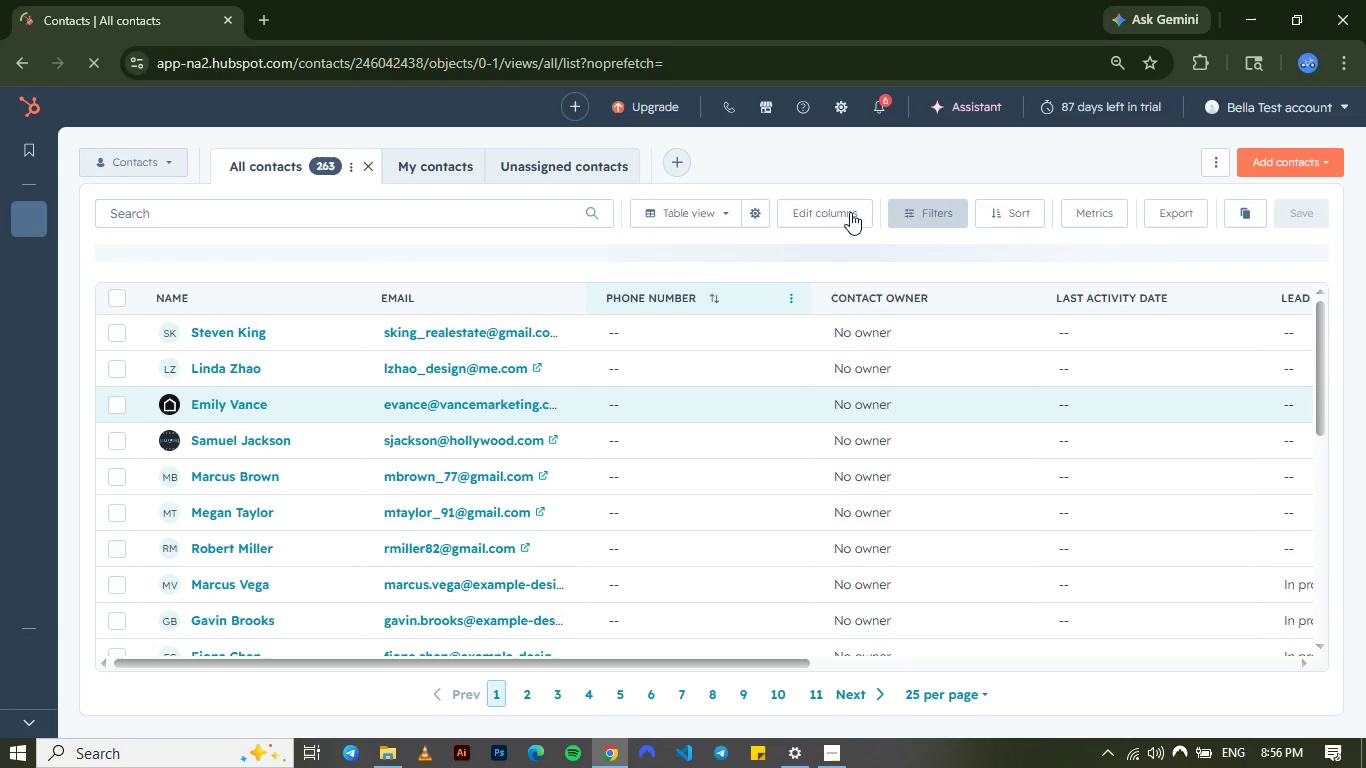 
left_click([850, 212])
 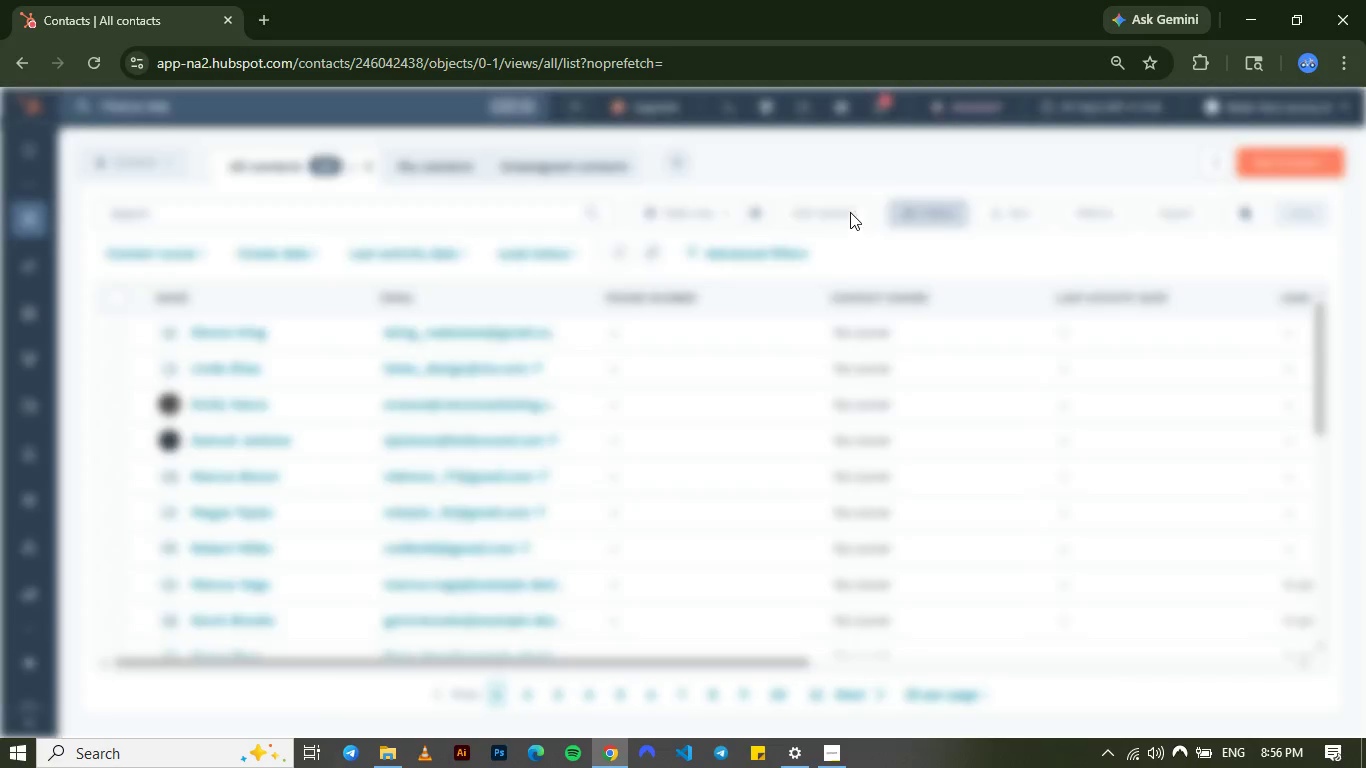 
wait(9.33)
 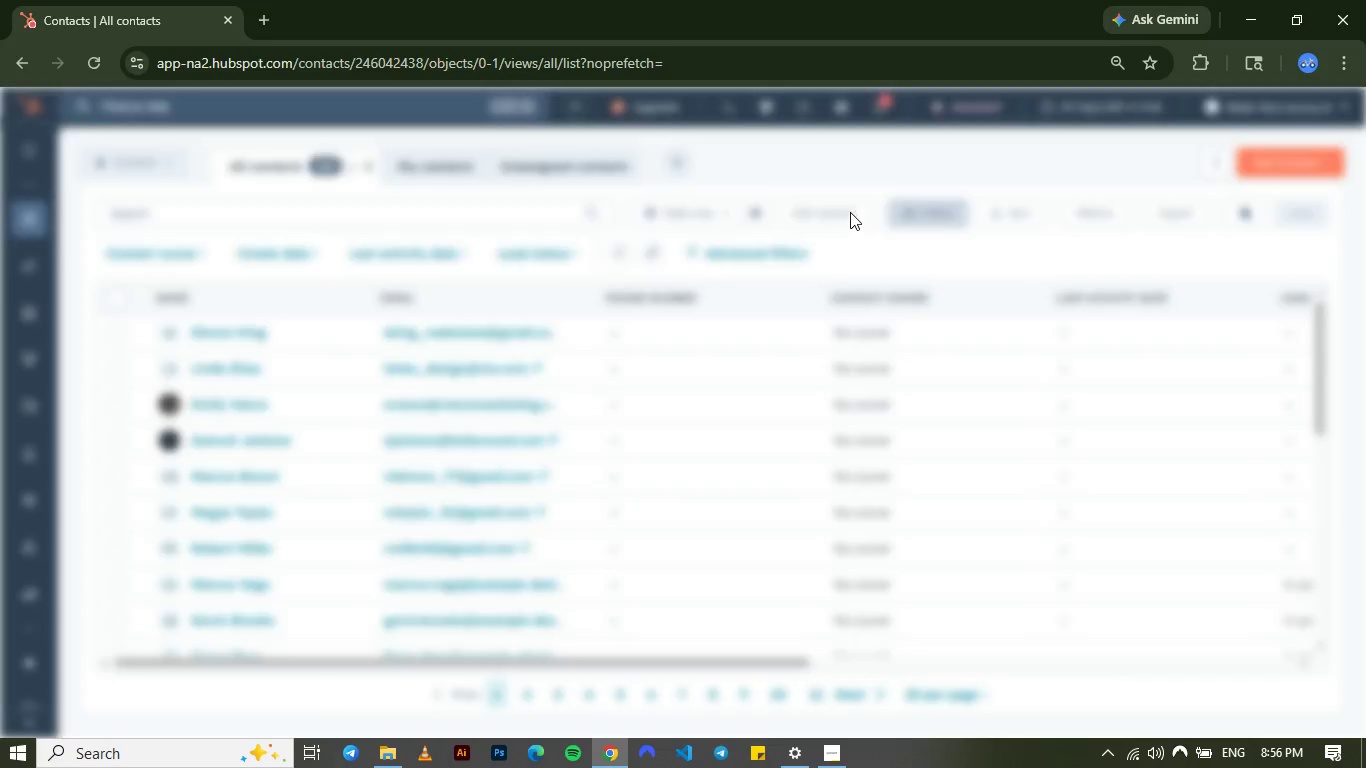 
left_click([257, 247])
 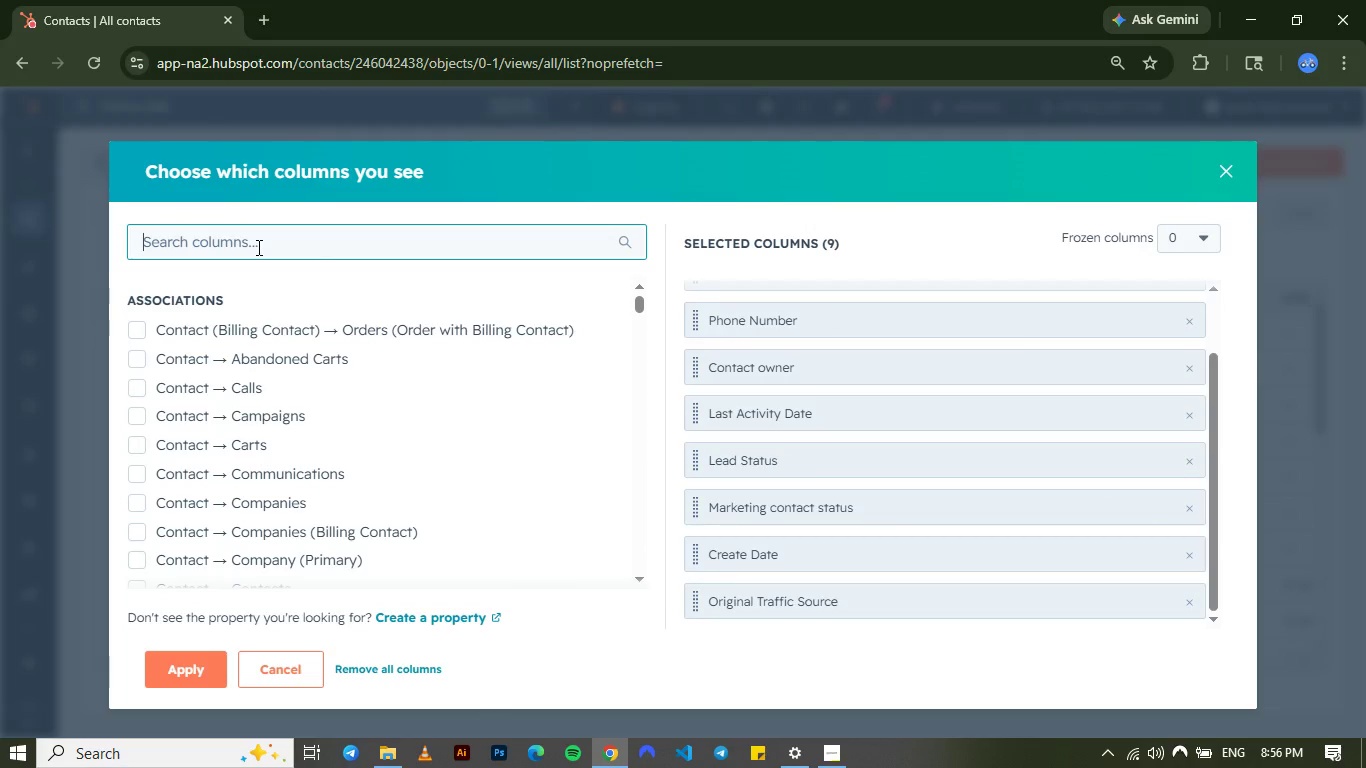 
type(pr)
 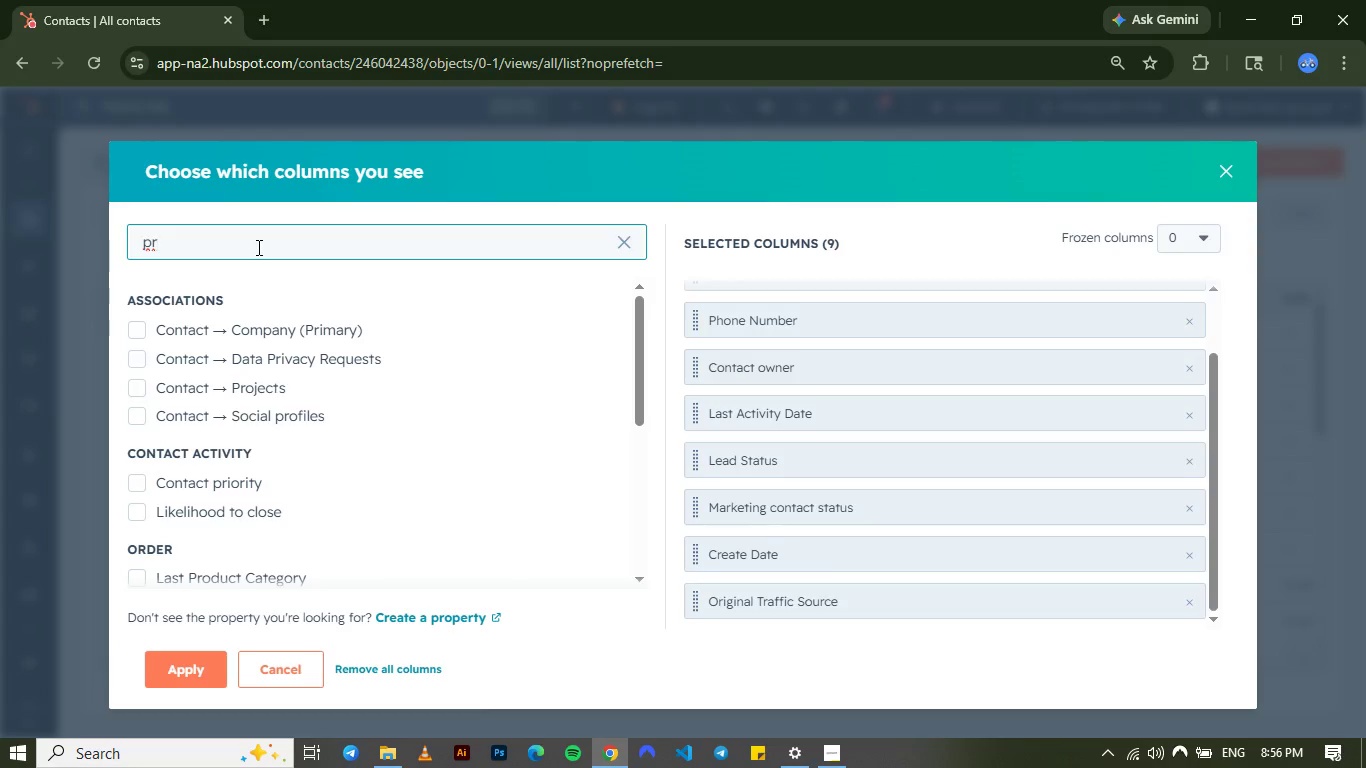 
type(im)
 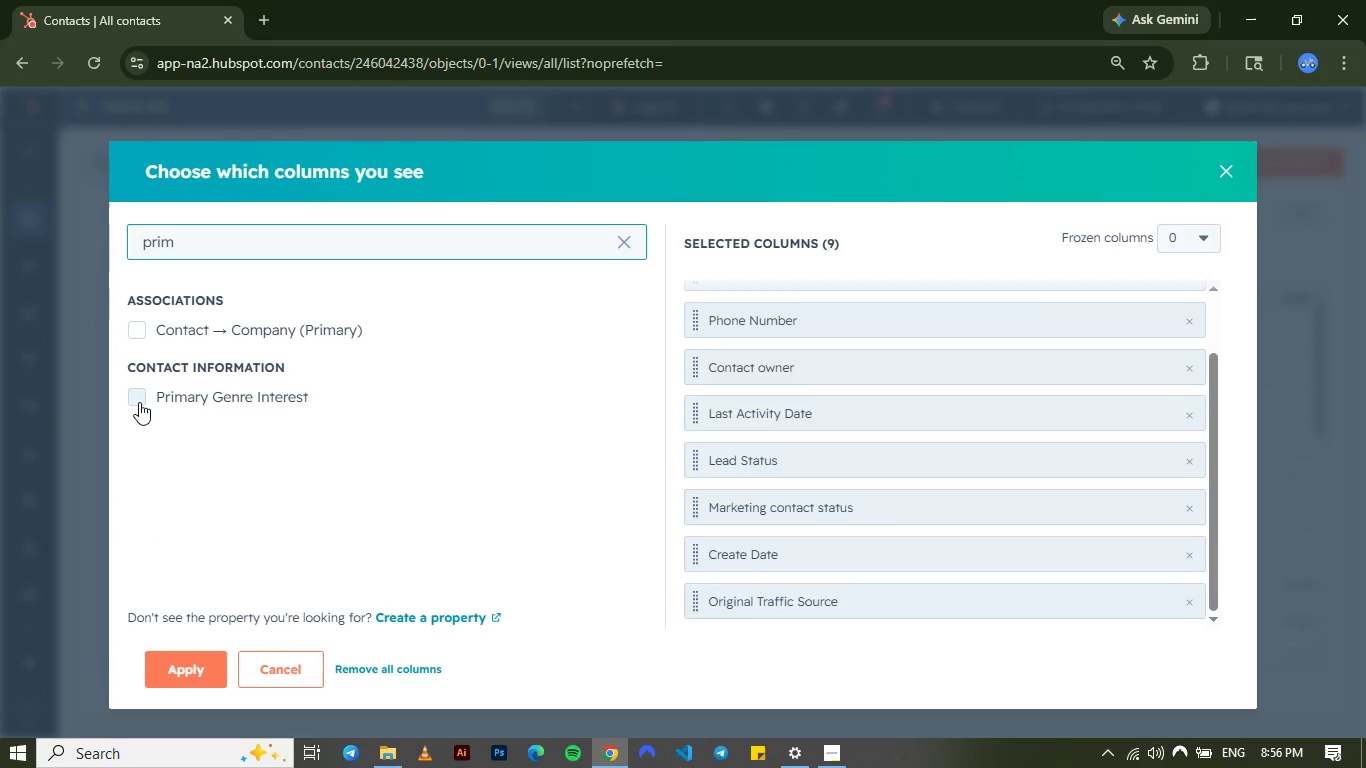 
left_click([139, 402])
 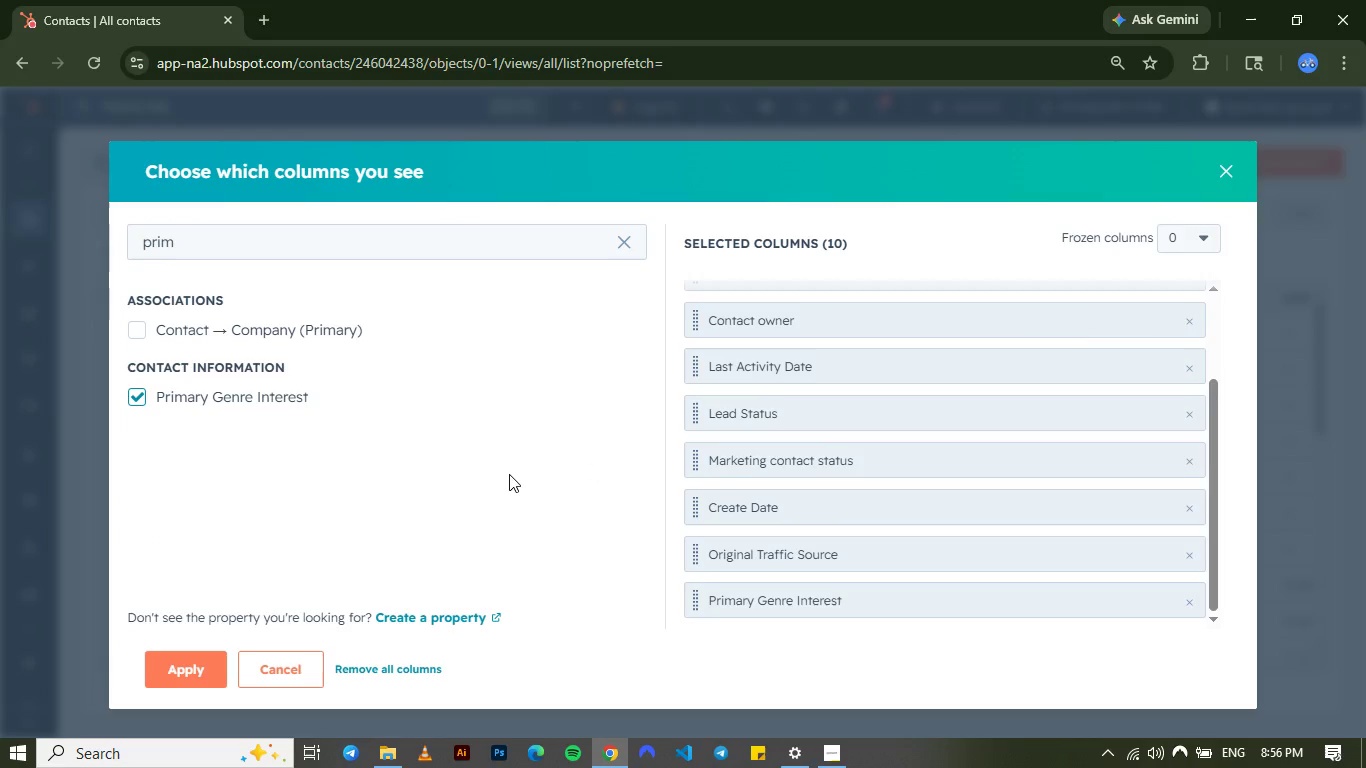 
wait(7.75)
 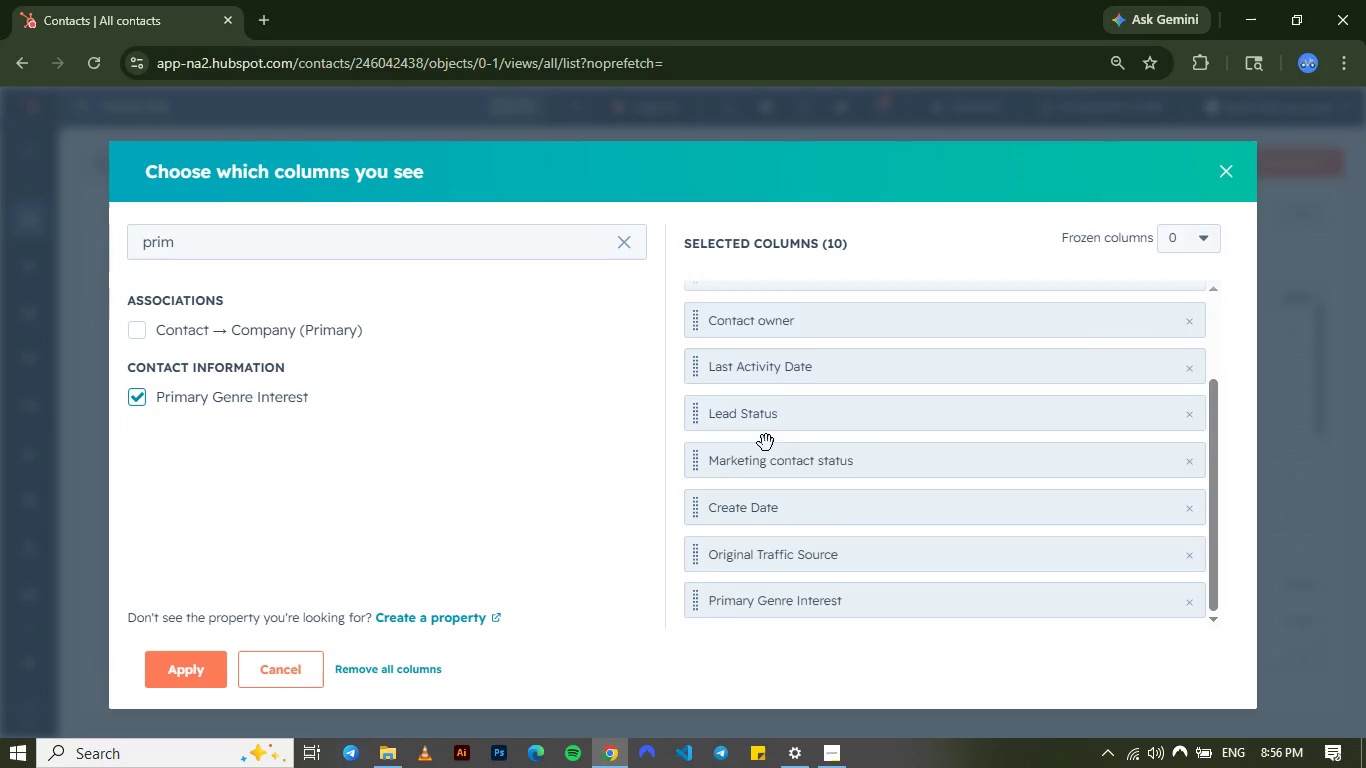 
left_click_drag(start_coordinate=[229, 244], to_coordinate=[125, 238])
 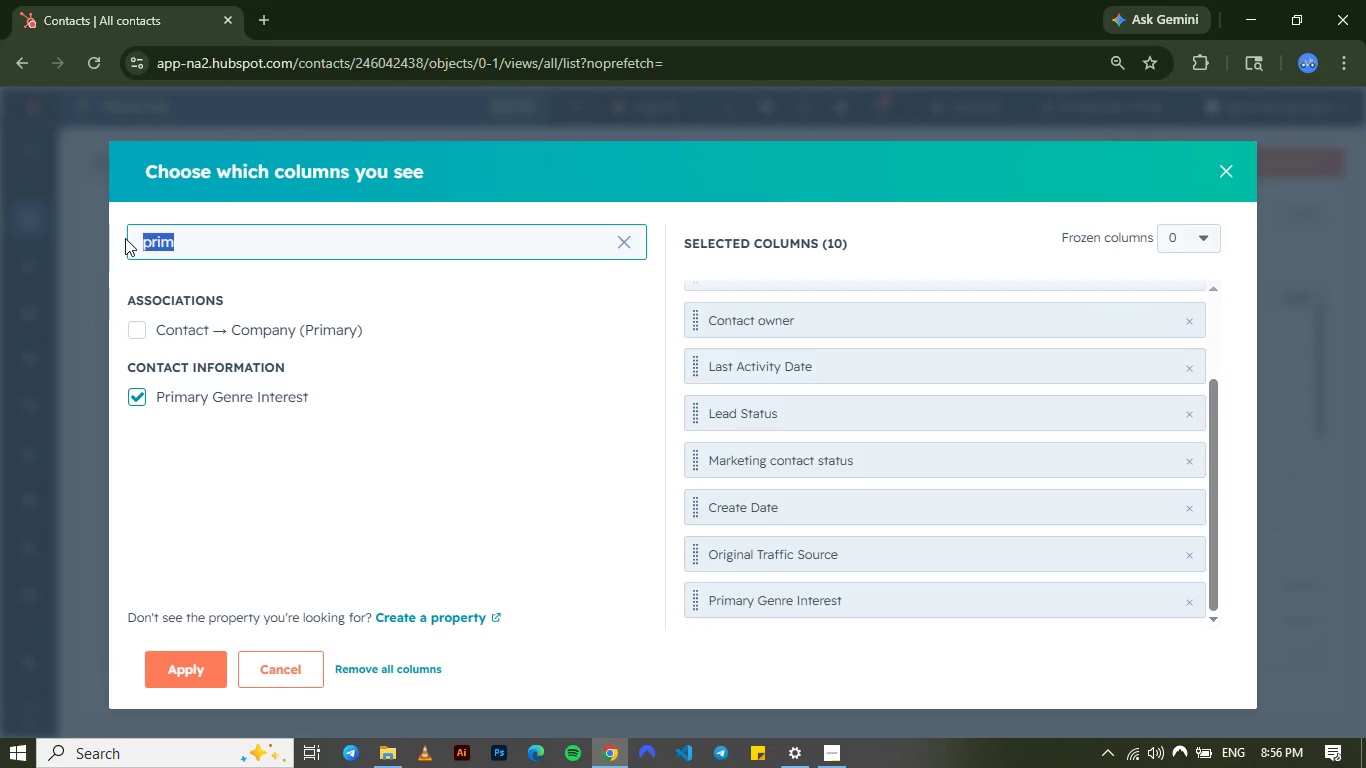 
key(Backspace)
type(store)
 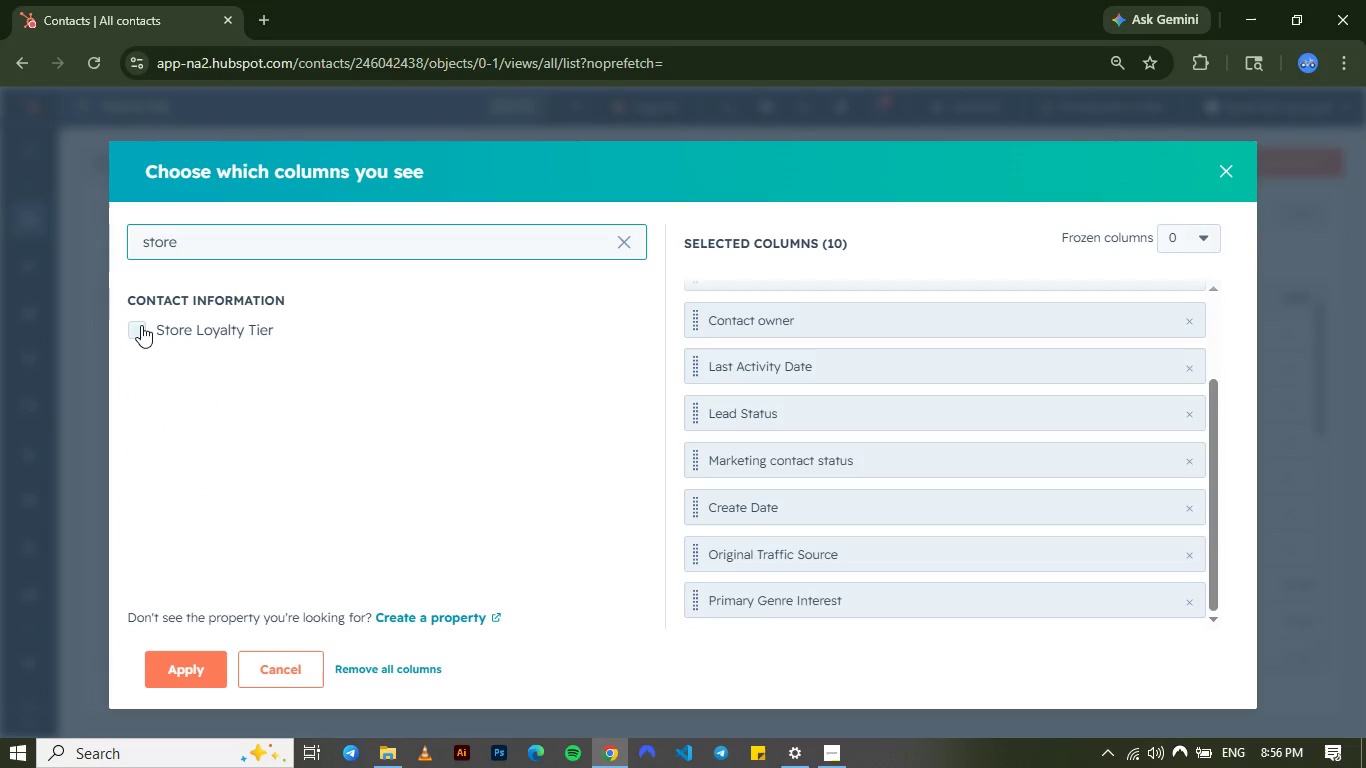 
left_click([141, 325])
 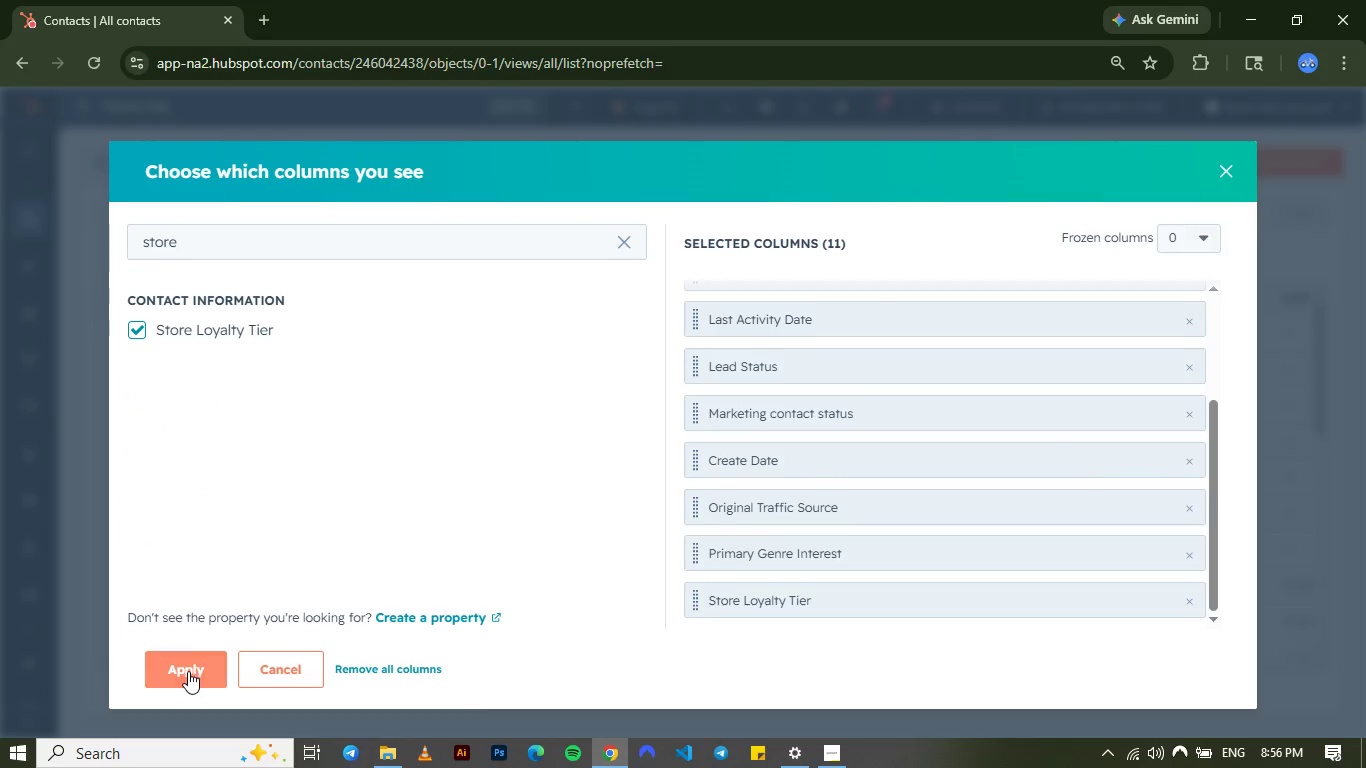 
left_click([187, 671])
 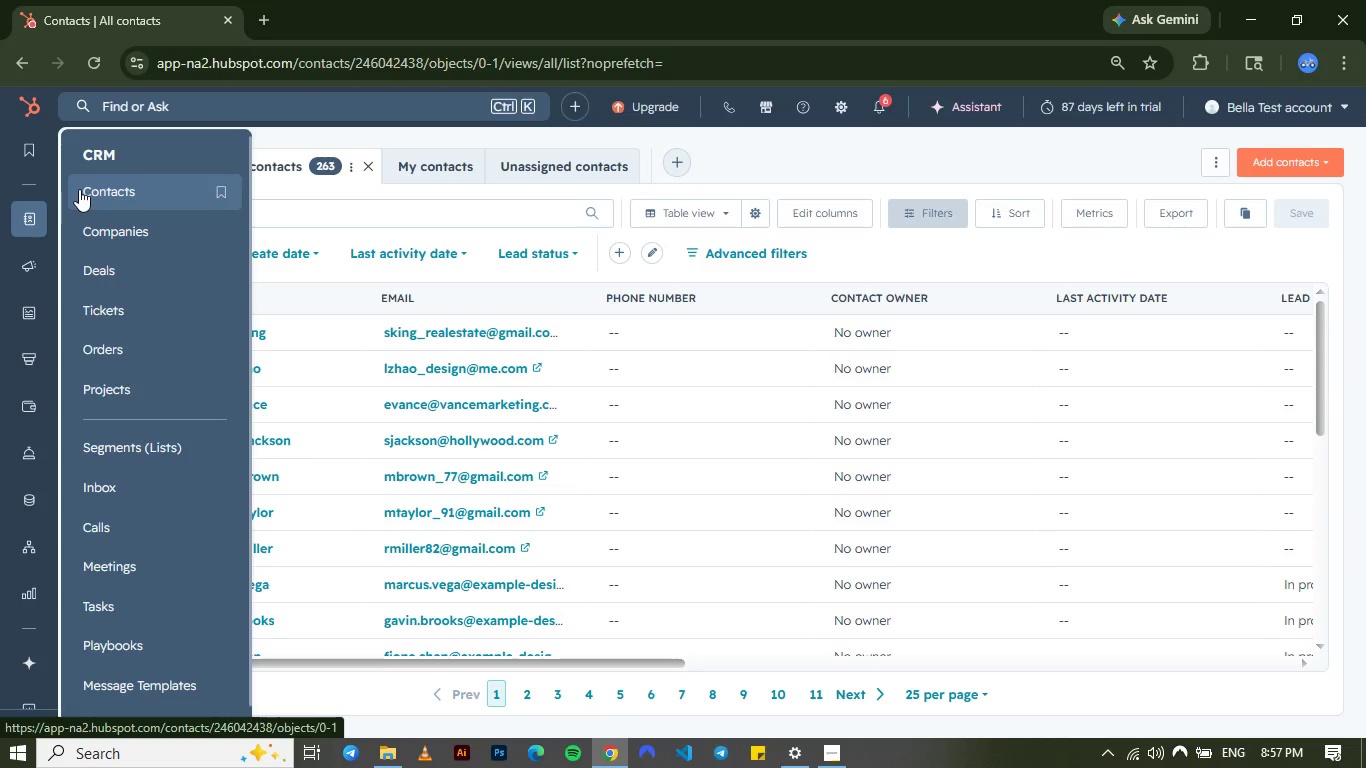 
wait(32.12)
 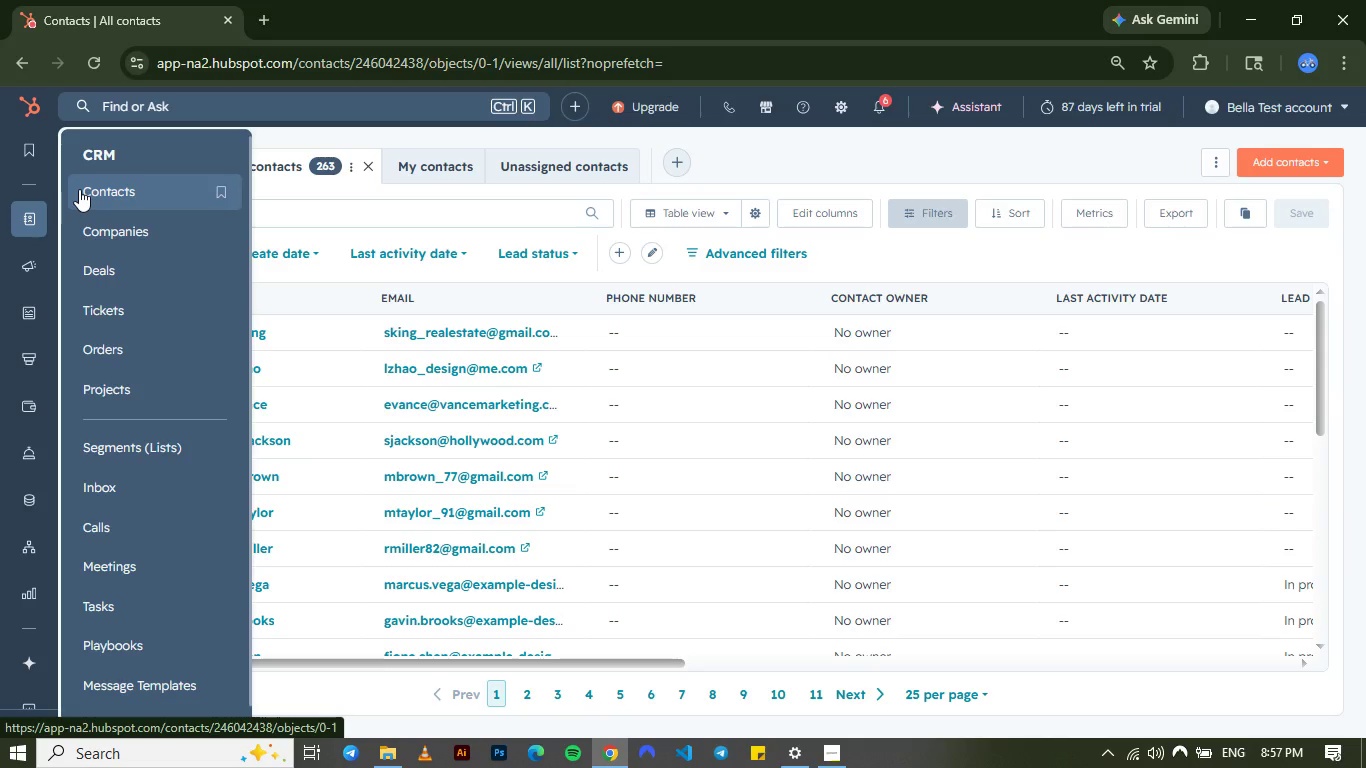 
left_click([134, 446])
 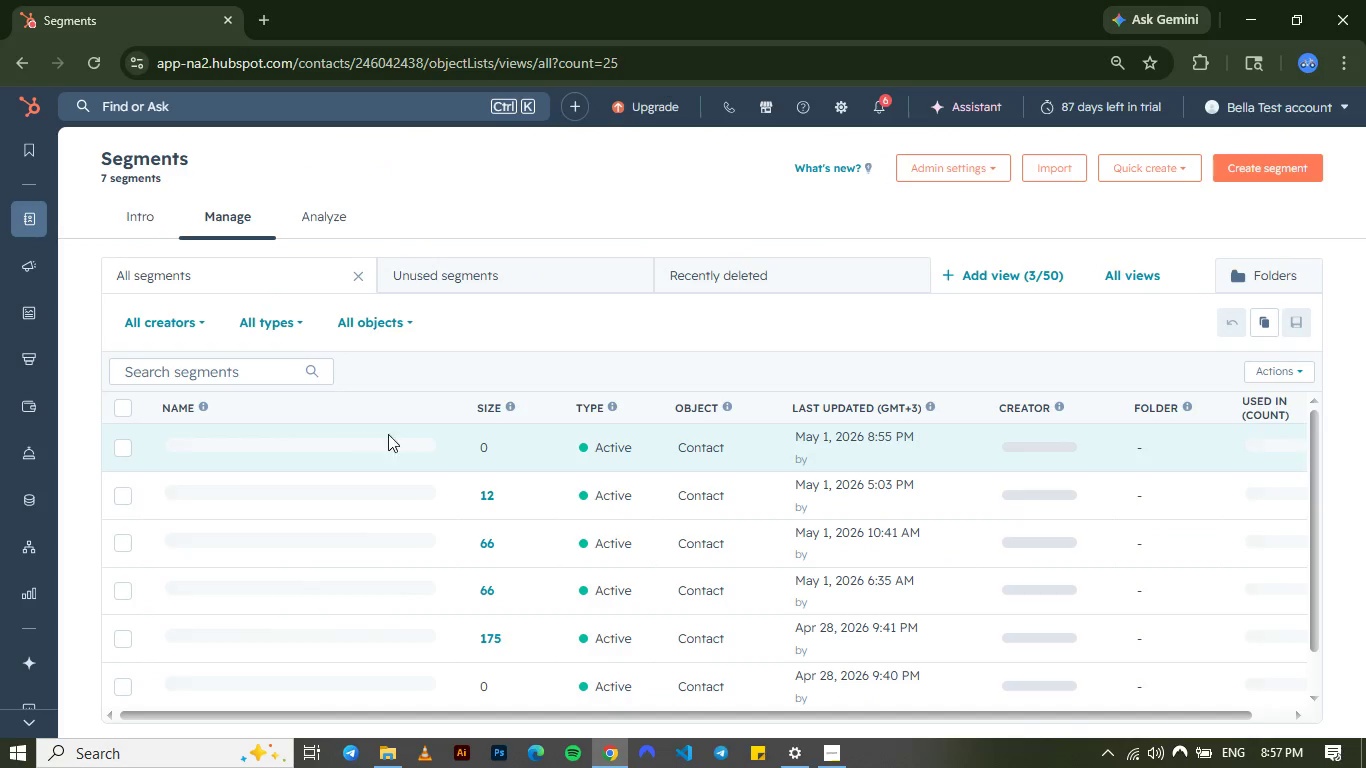 
wait(12.58)
 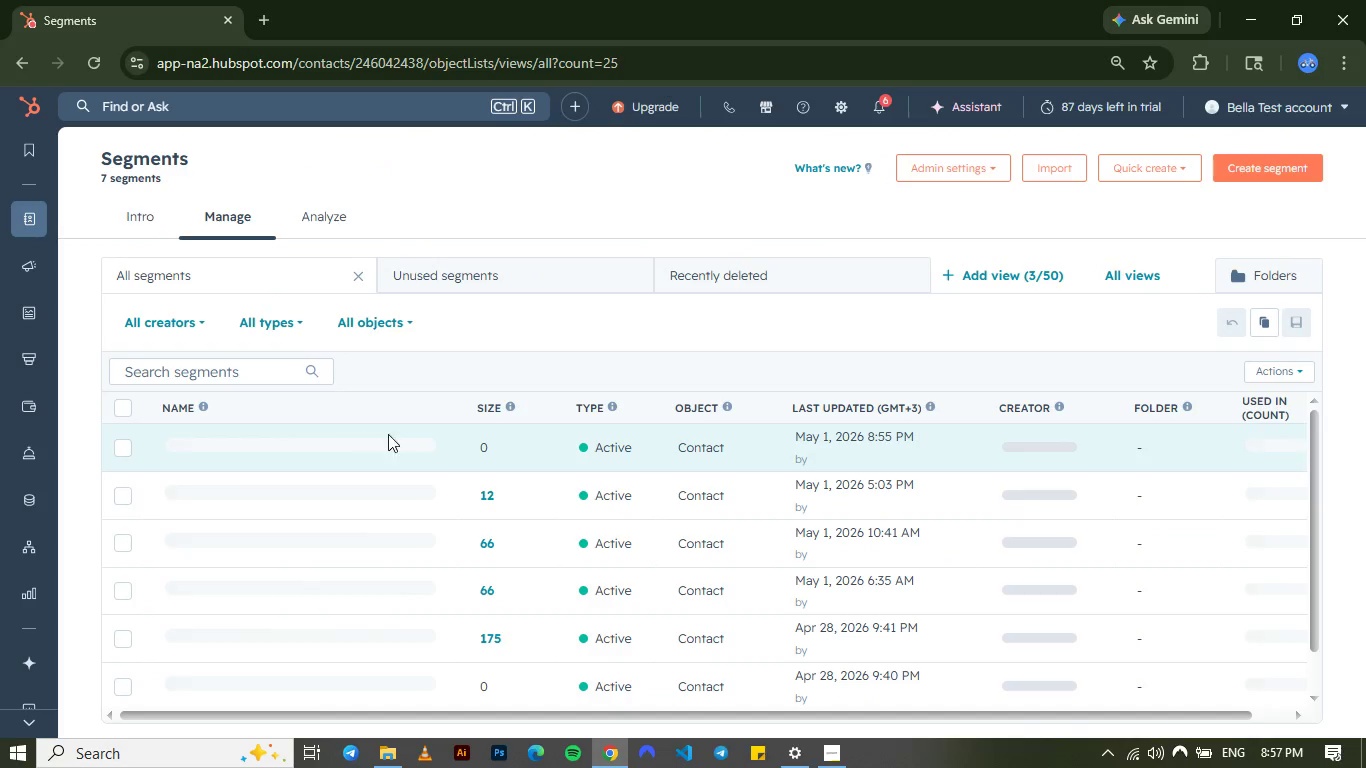 
left_click([205, 449])
 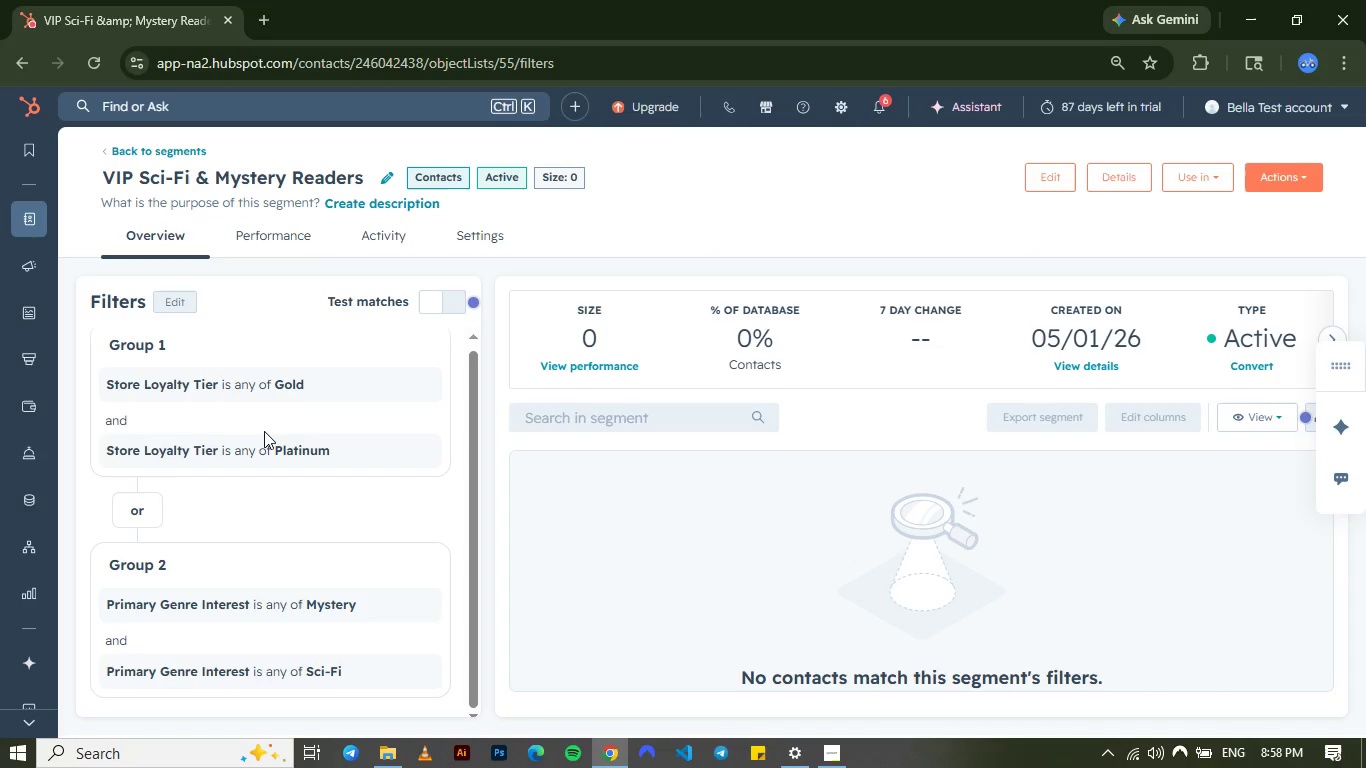 
wait(56.31)
 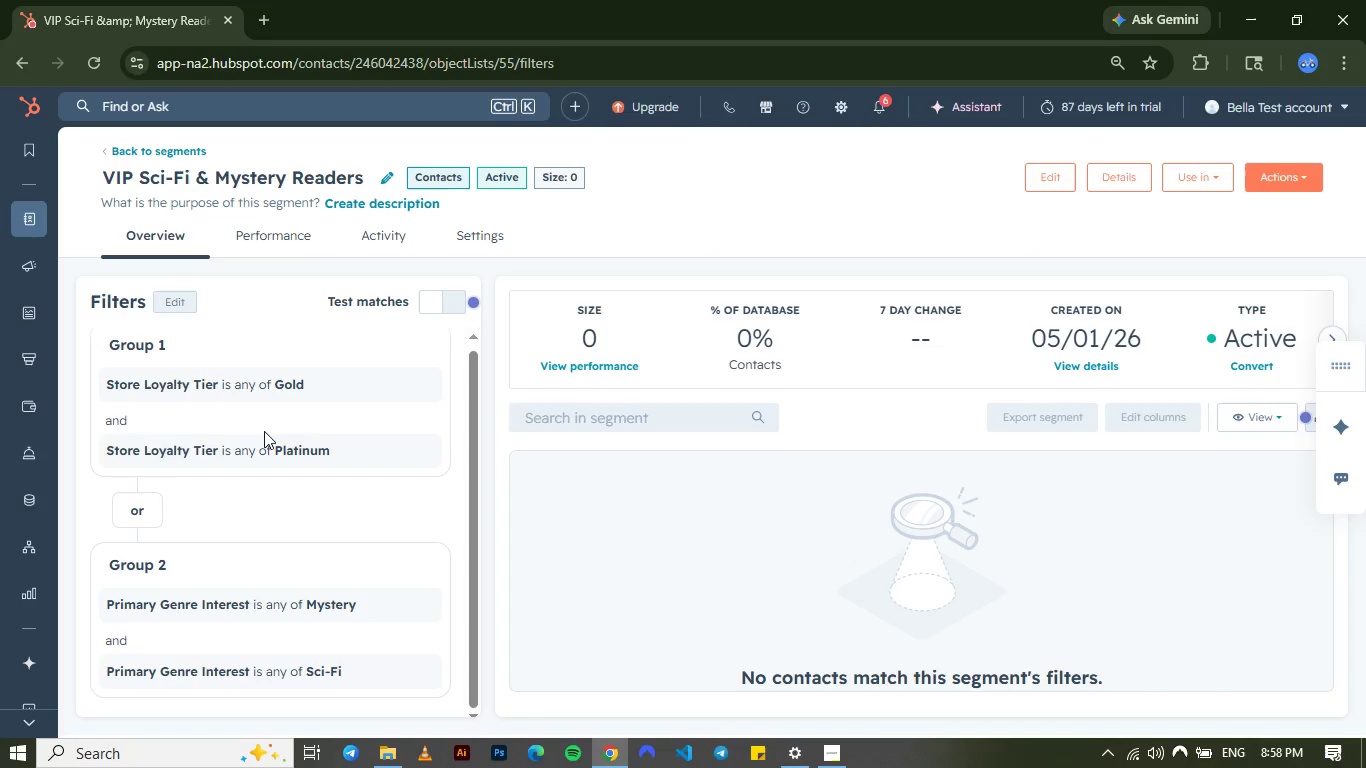 
left_click([384, 177])
 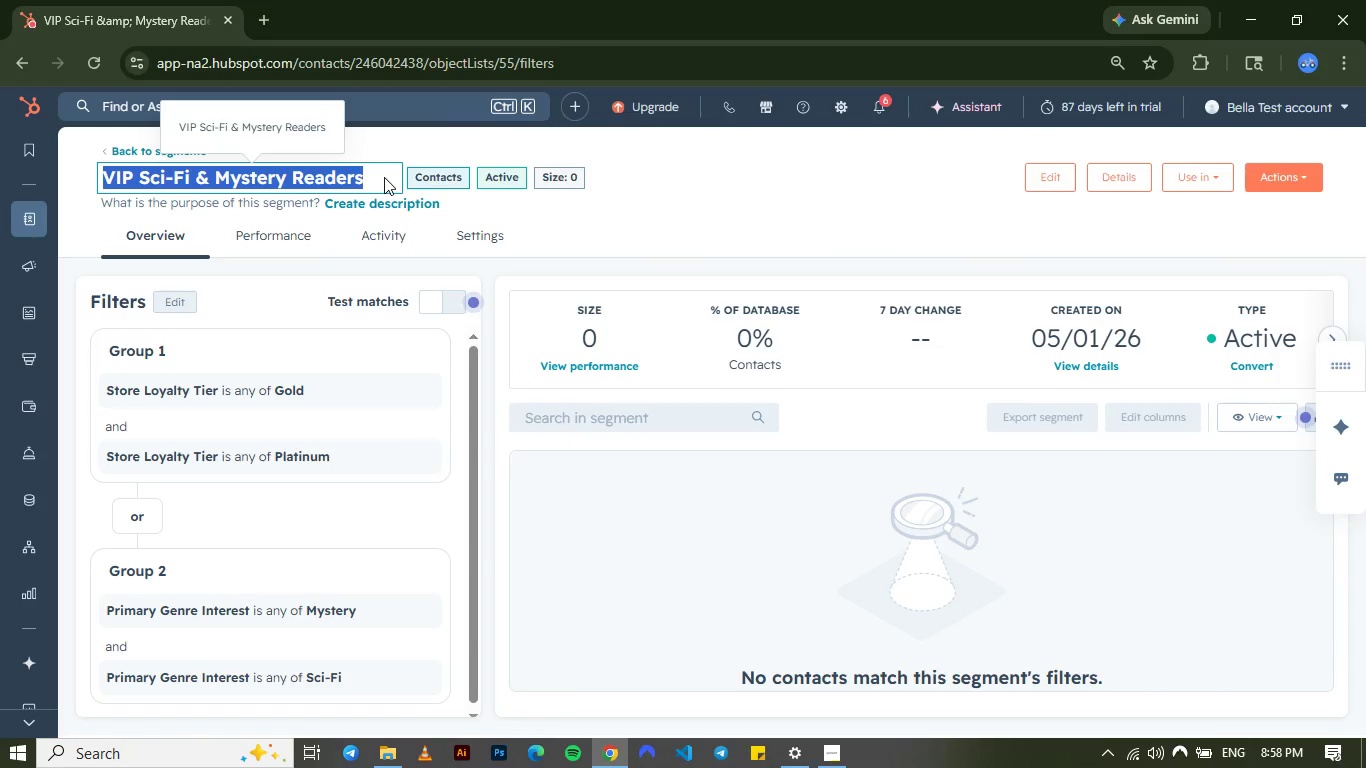 
wait(27.3)
 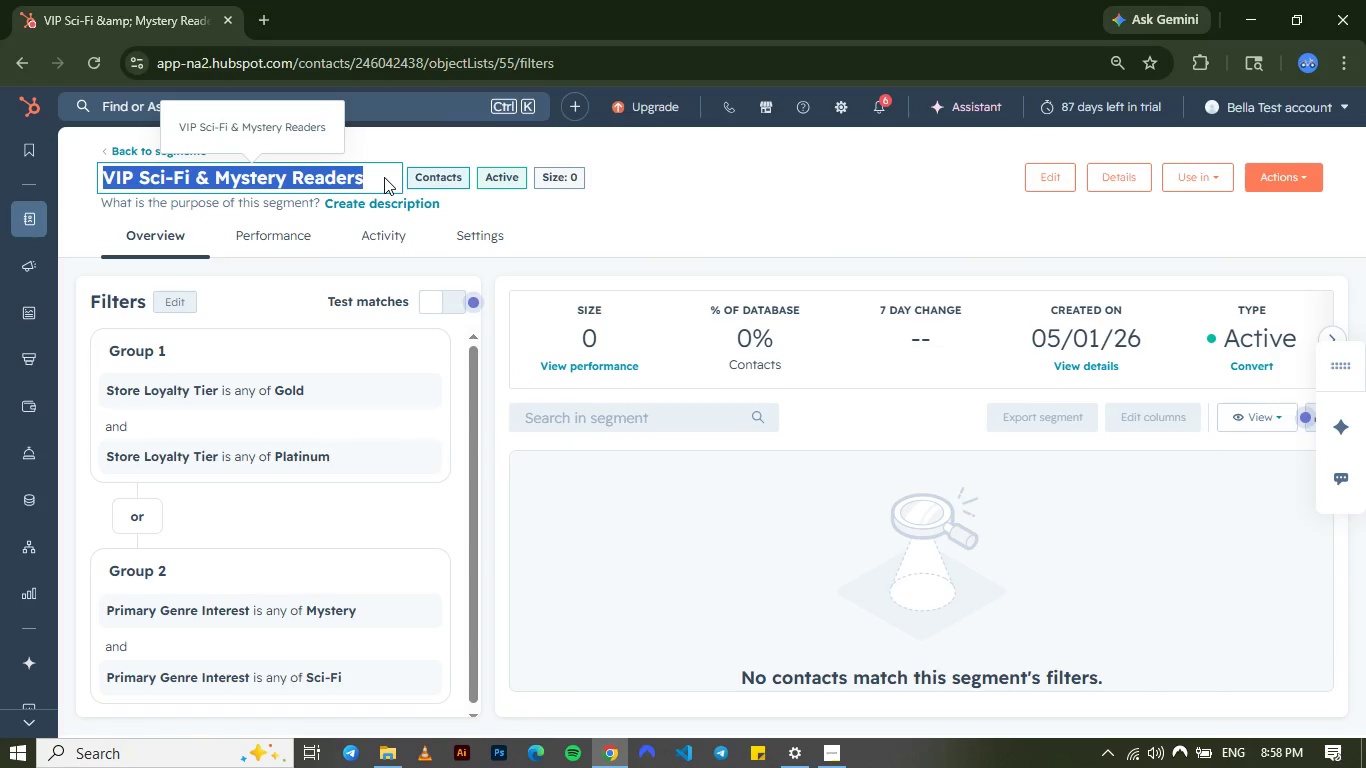 
left_click([726, 156])
 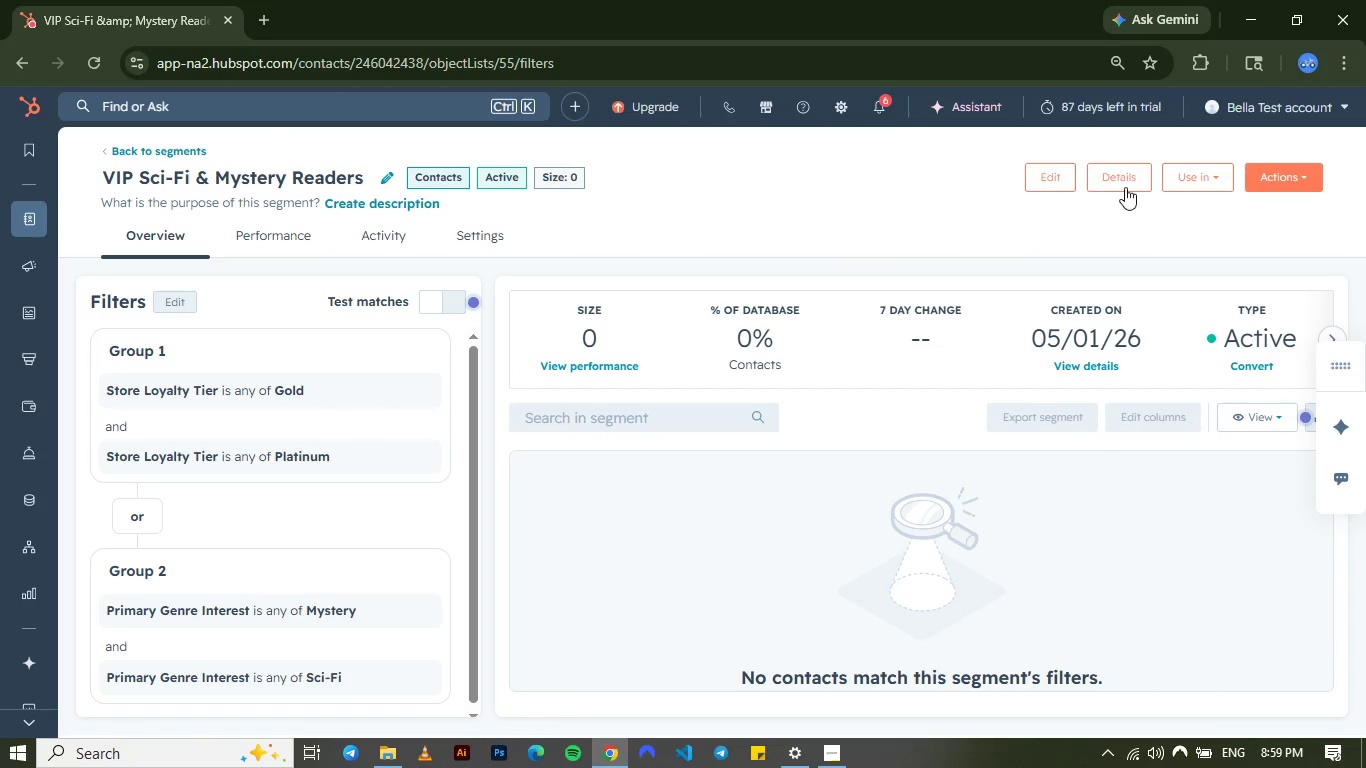 
left_click([1058, 178])
 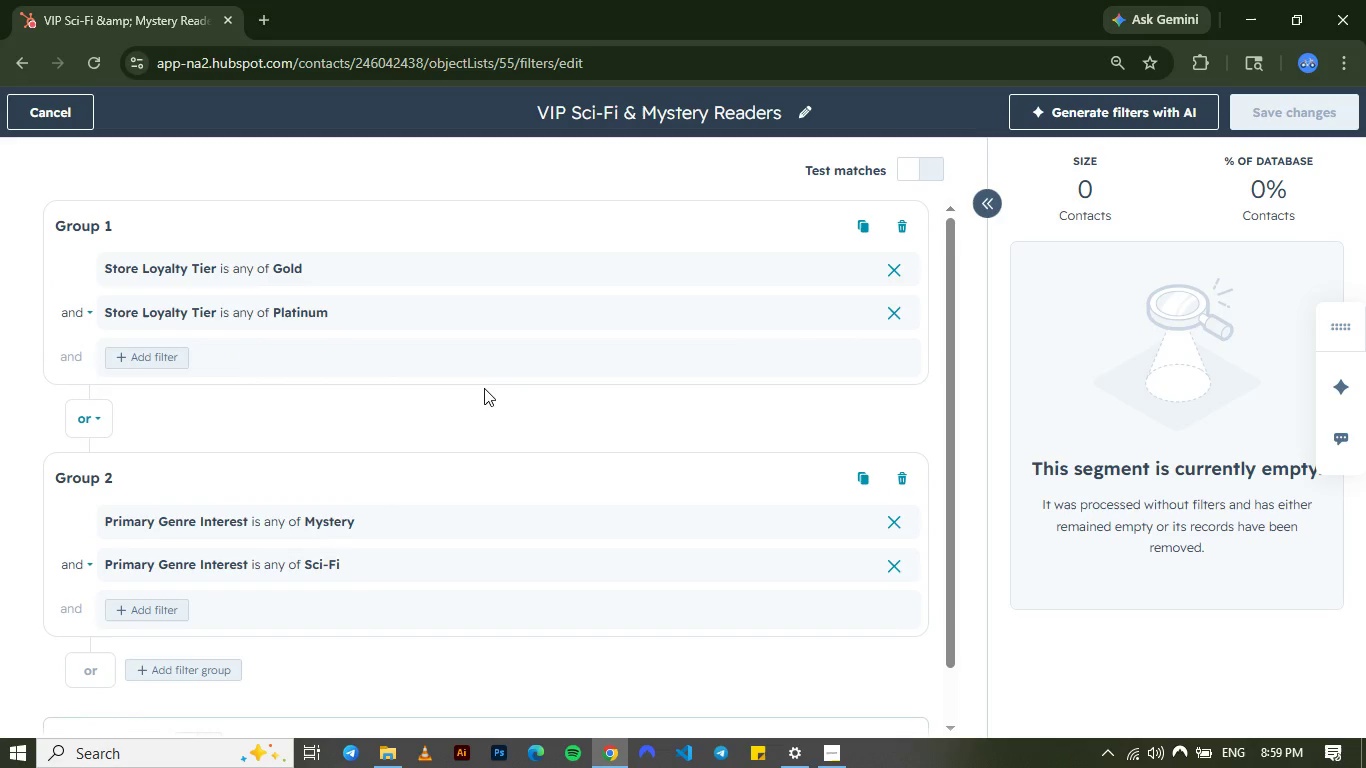 
wait(26.64)
 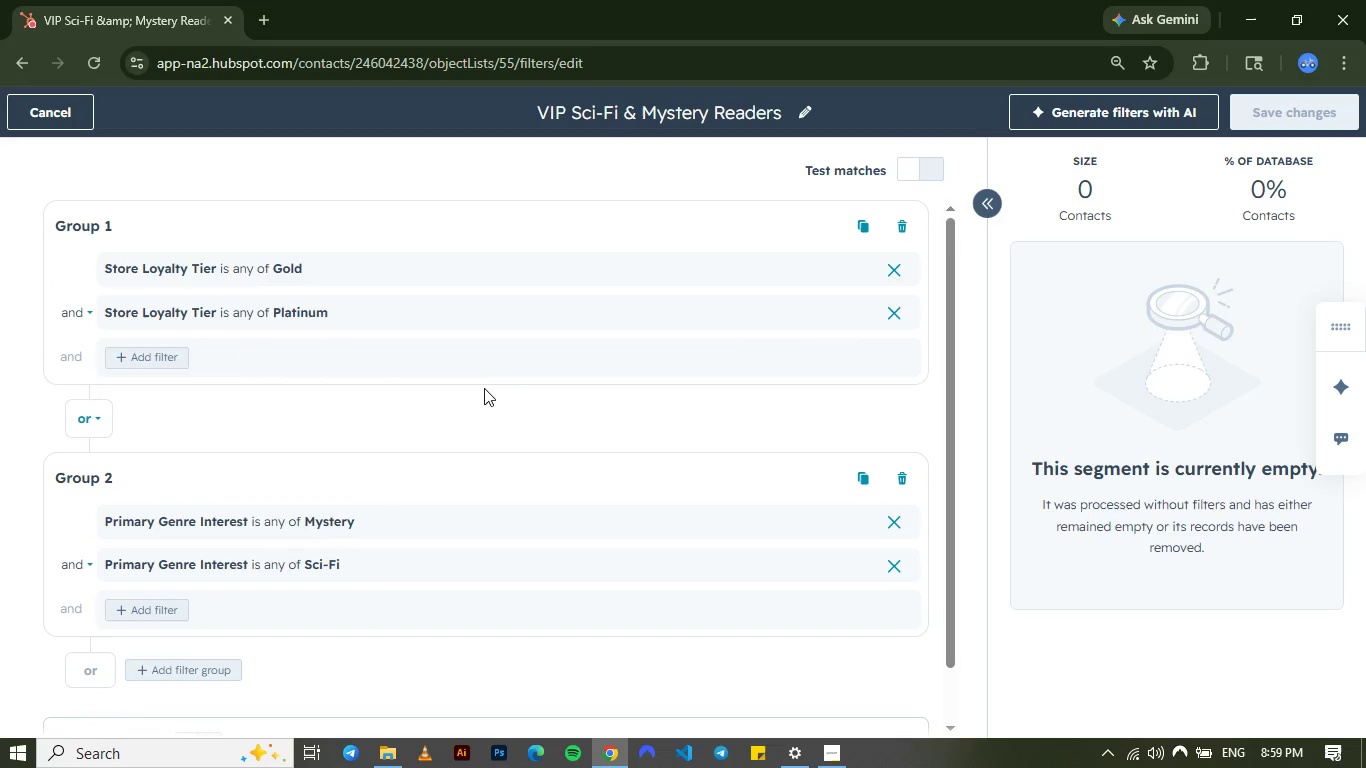 
left_click([51, 120])
 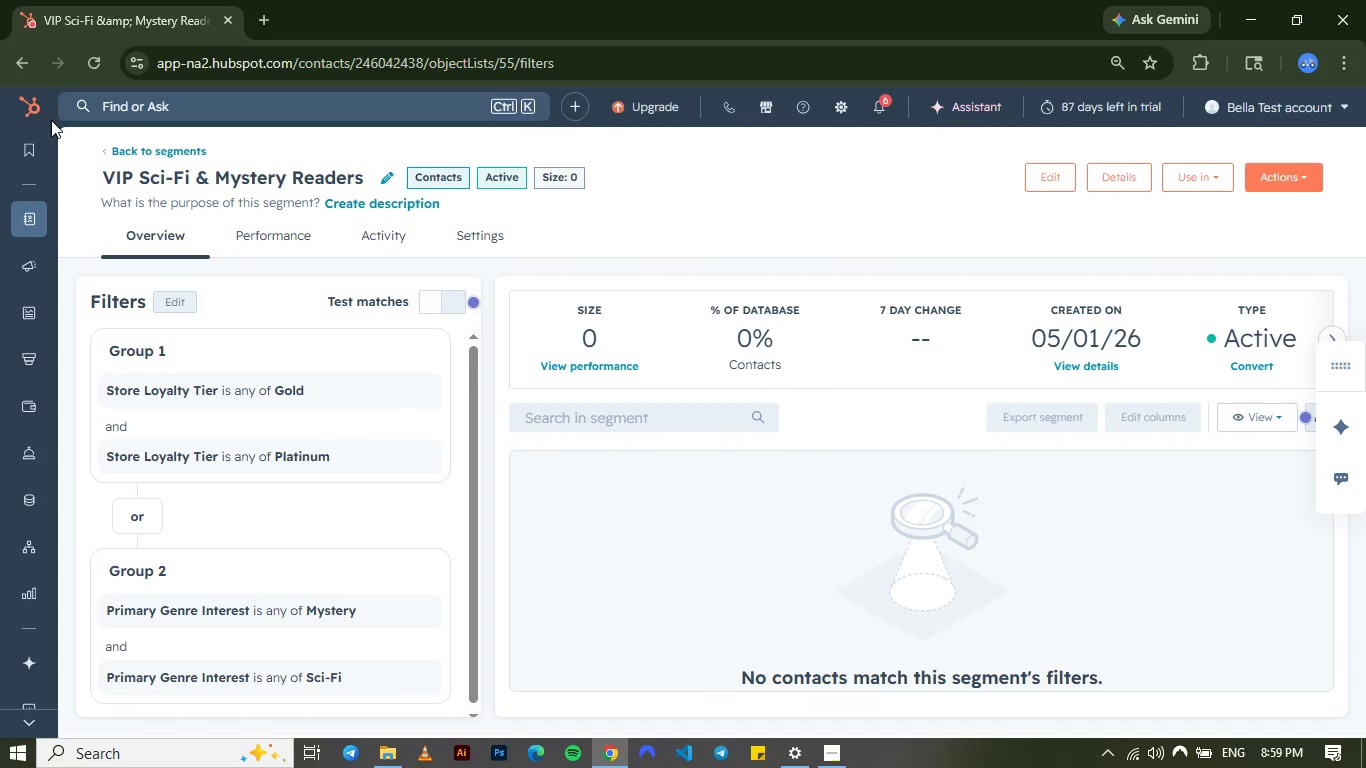 
wait(14.48)
 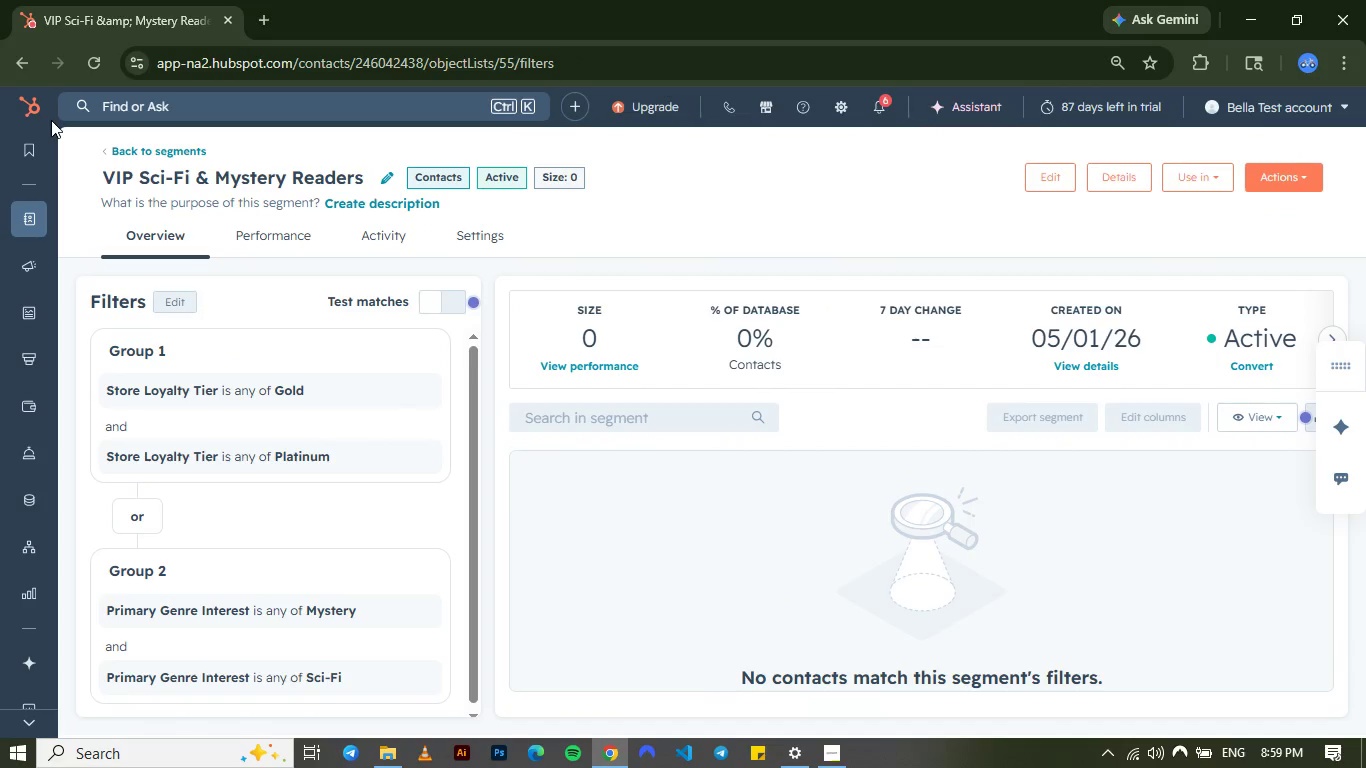 
left_click([515, 177])
 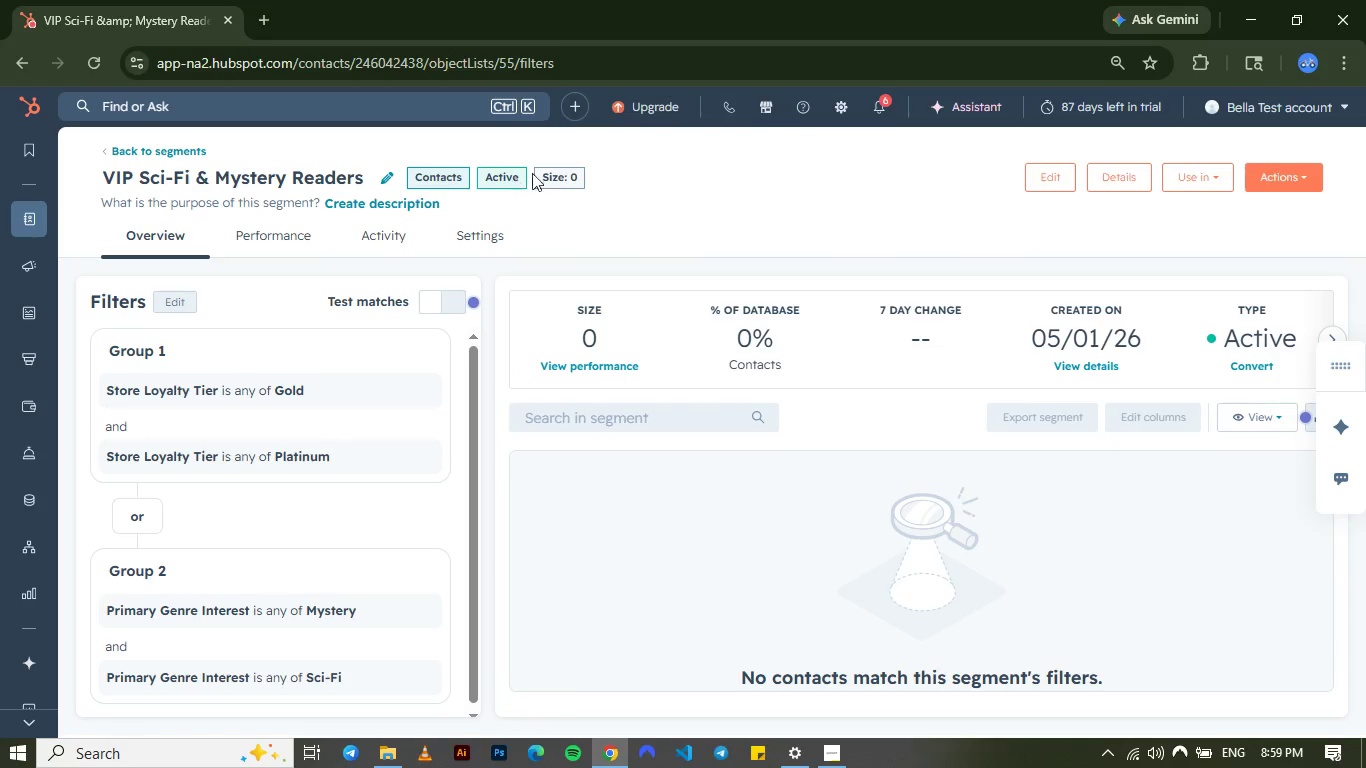 
left_click([552, 170])
 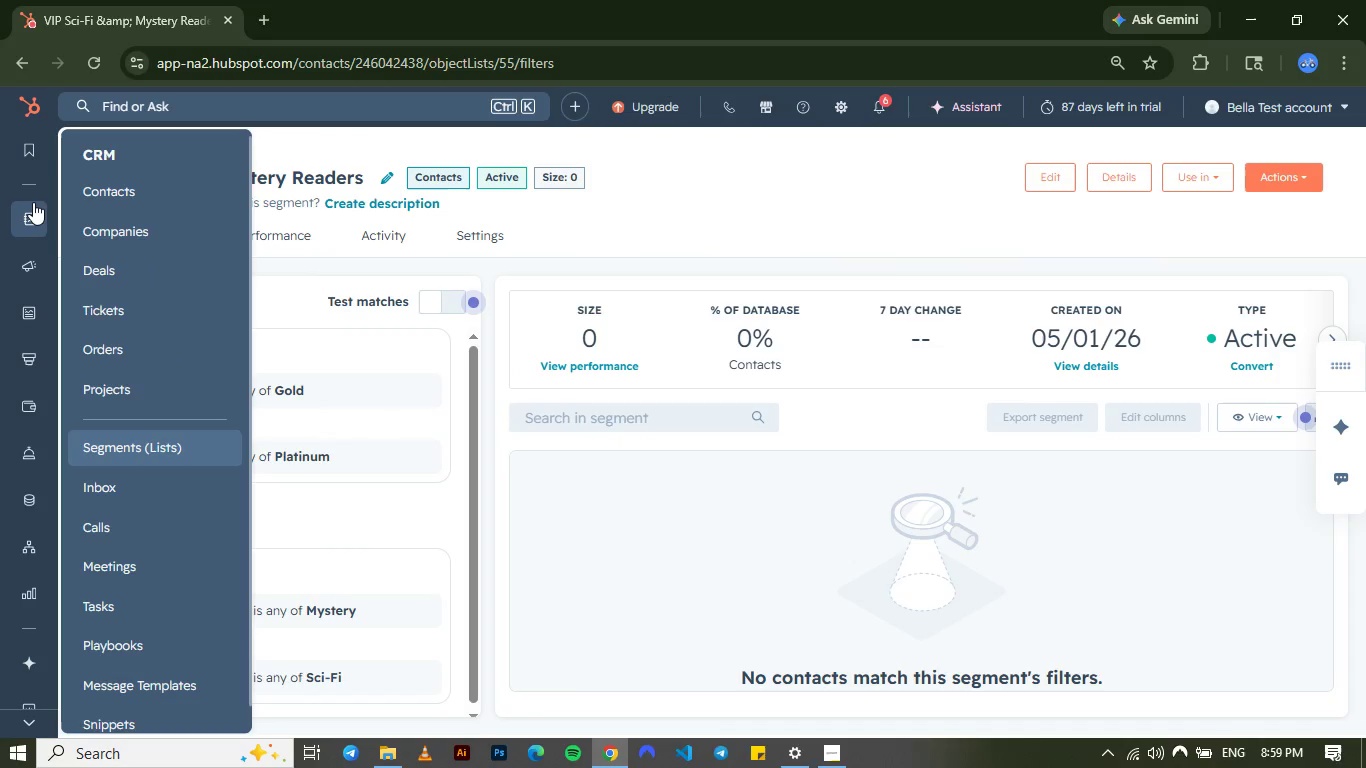 
left_click([130, 181])
 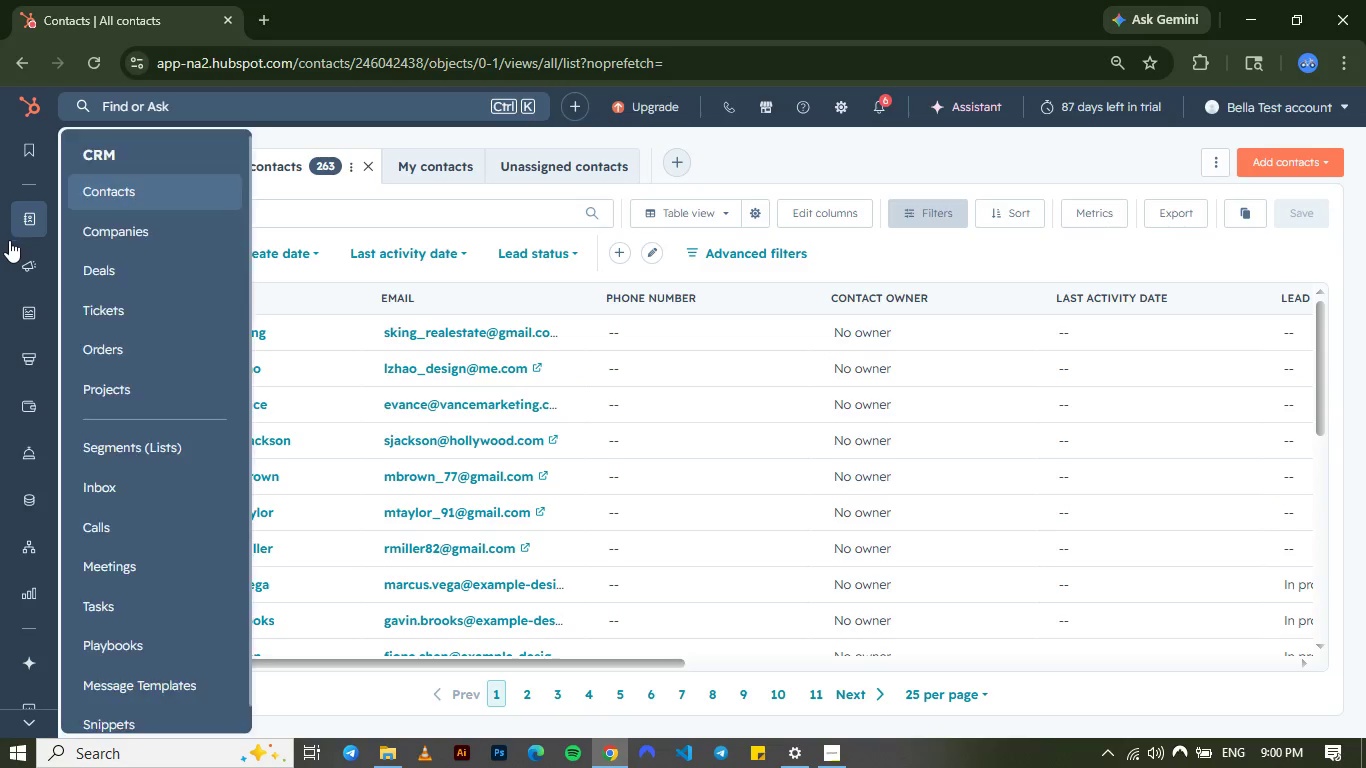 
wait(45.86)
 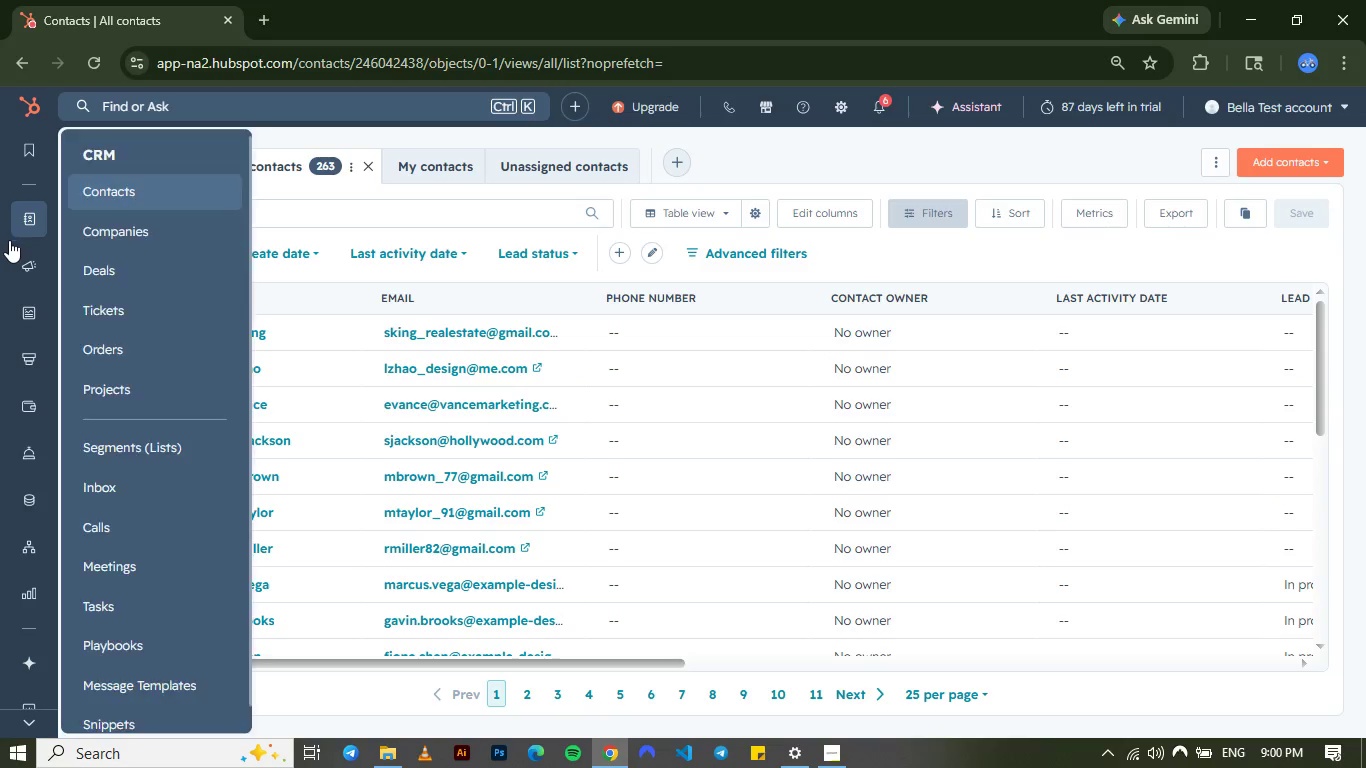 
left_click([169, 442])
 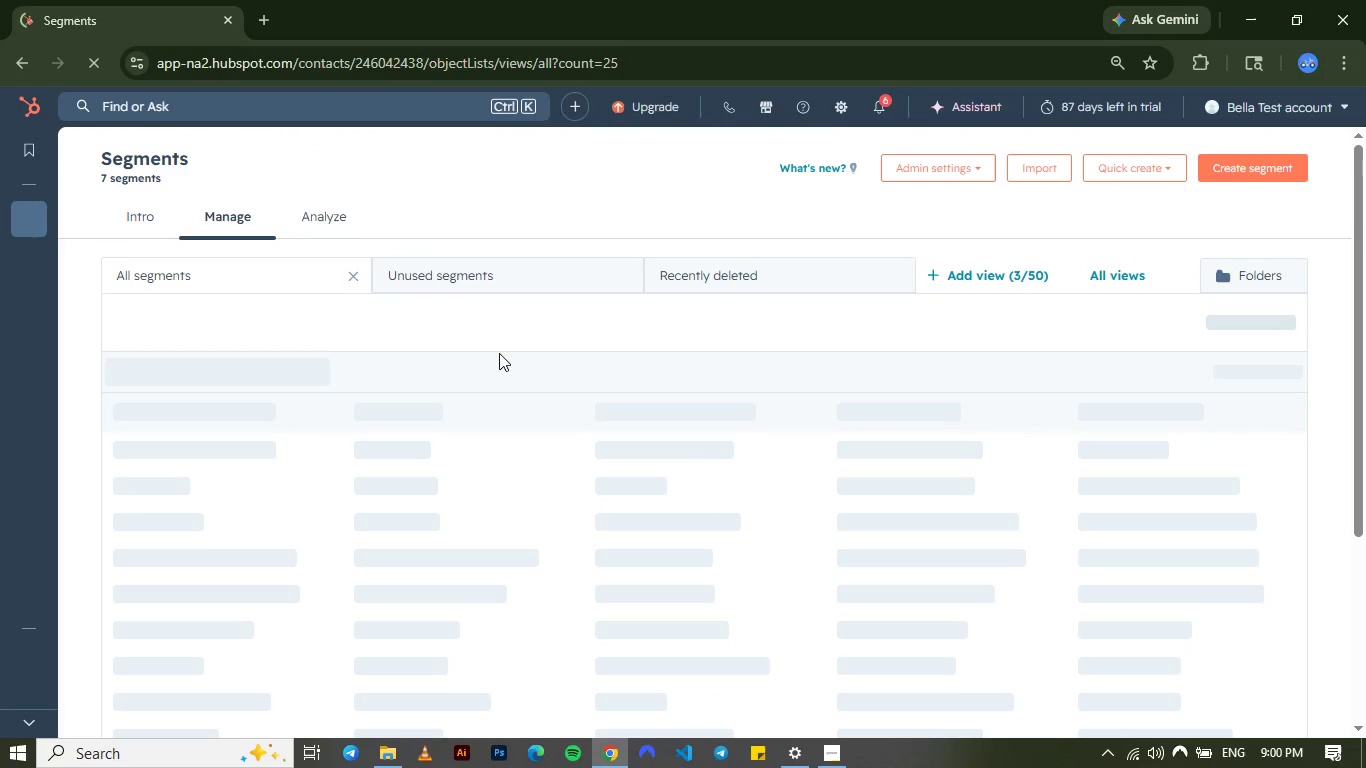 
wait(10.89)
 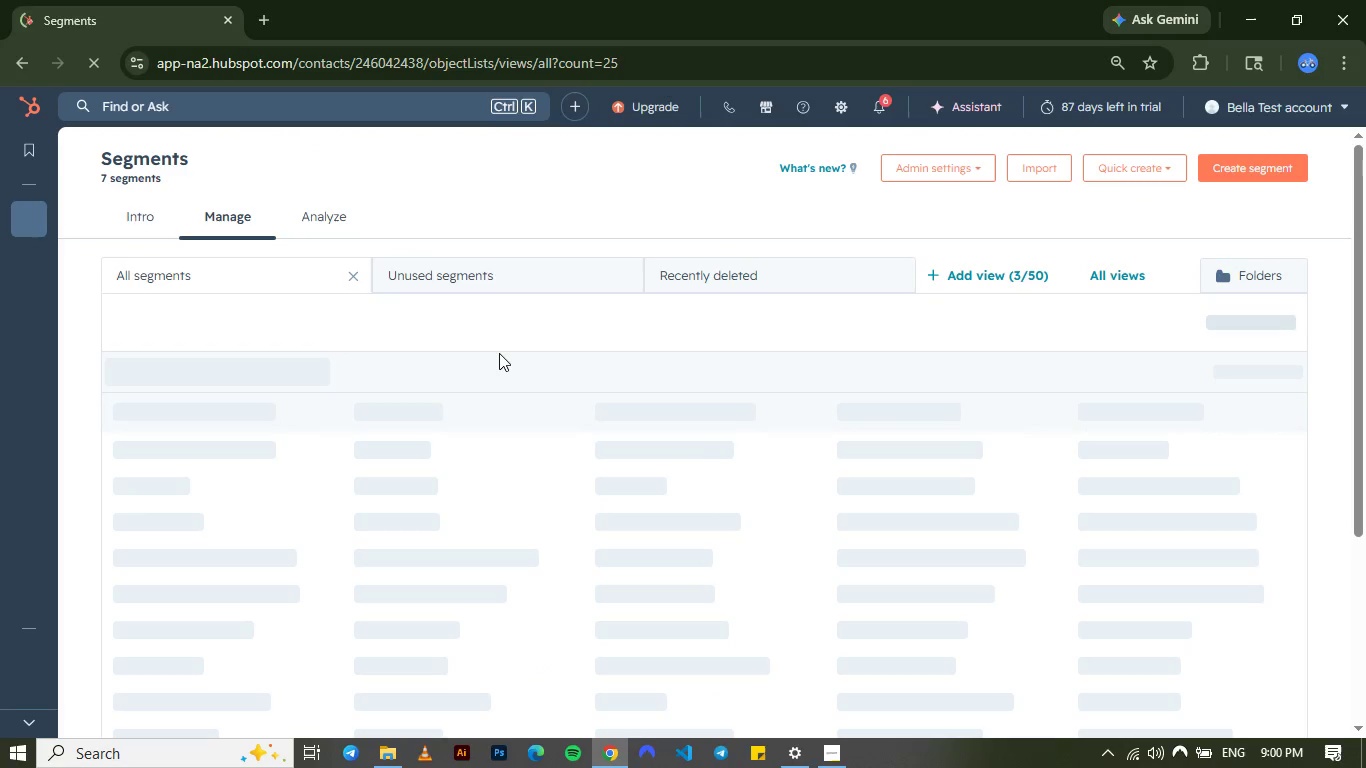 
left_click([268, 453])
 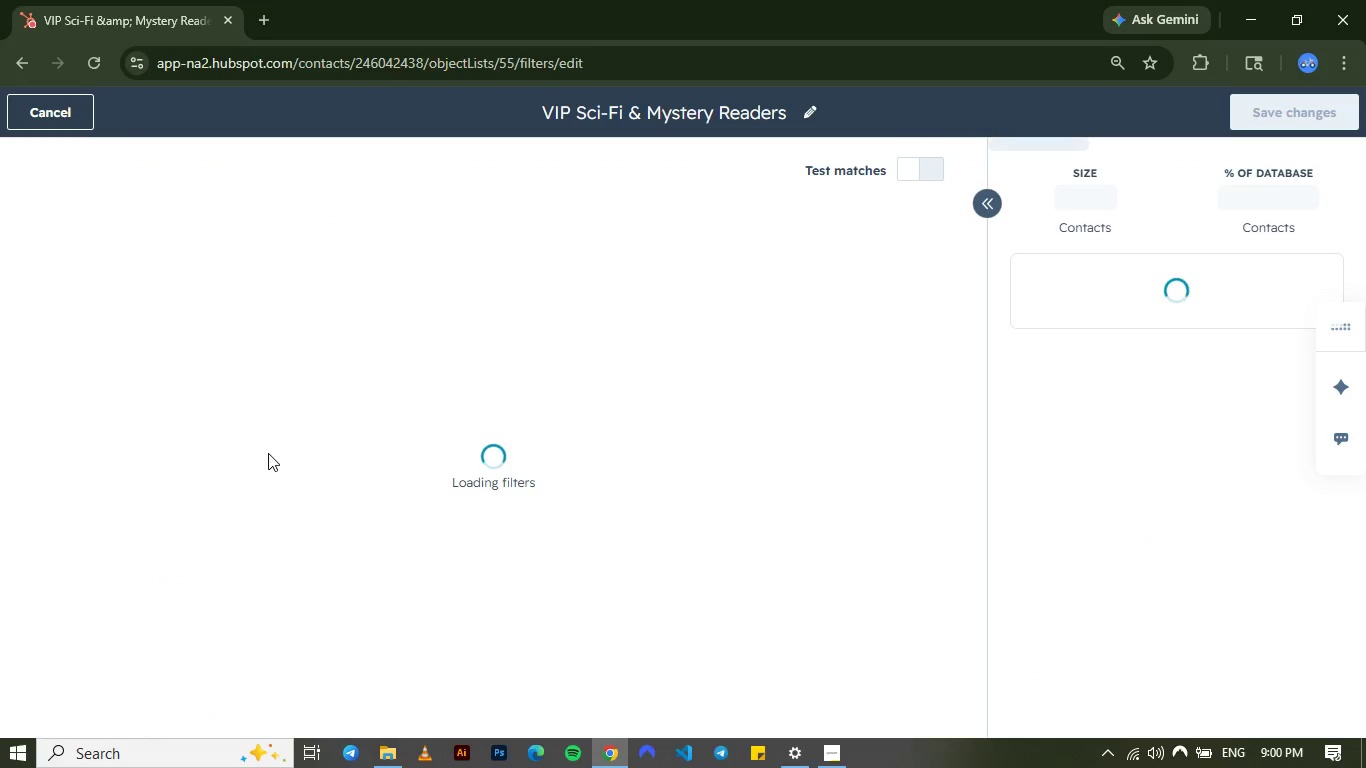 
mouse_move([596, 323])
 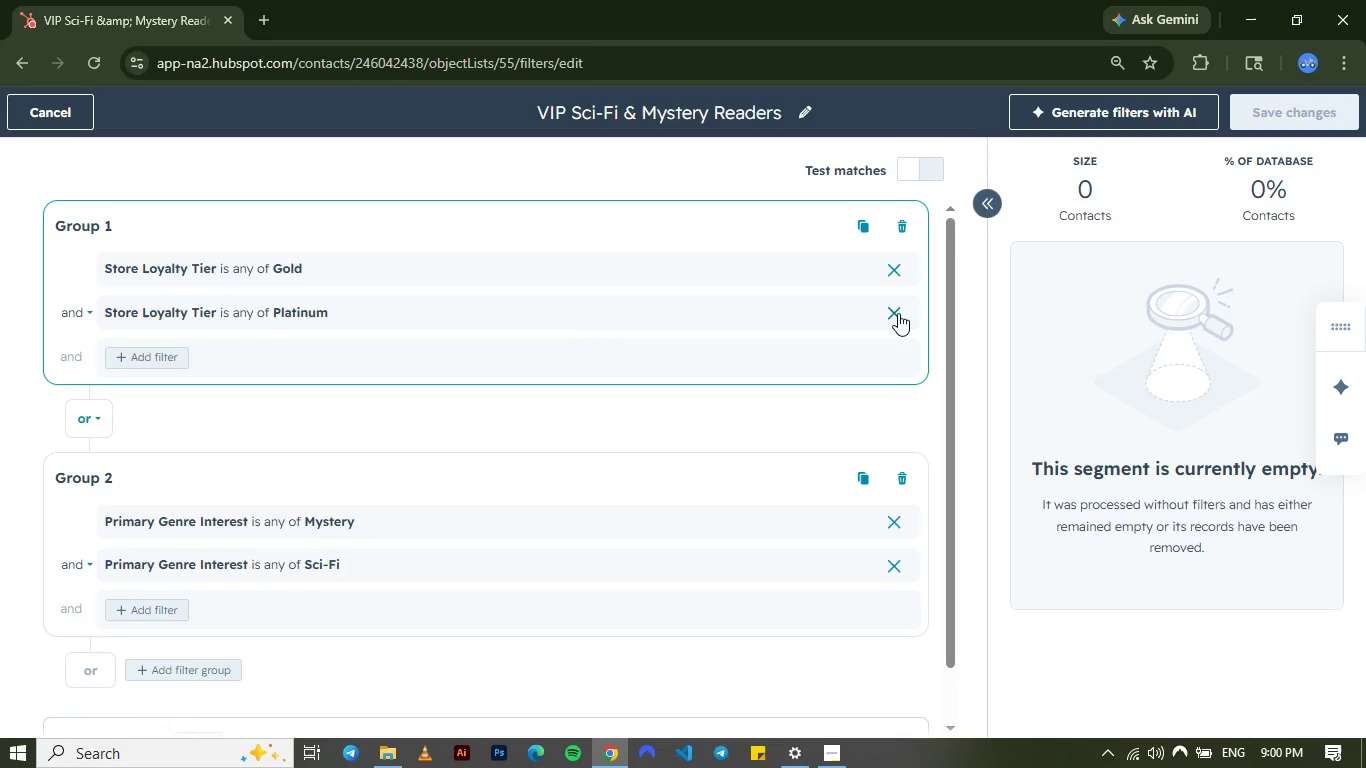 
left_click([898, 313])
 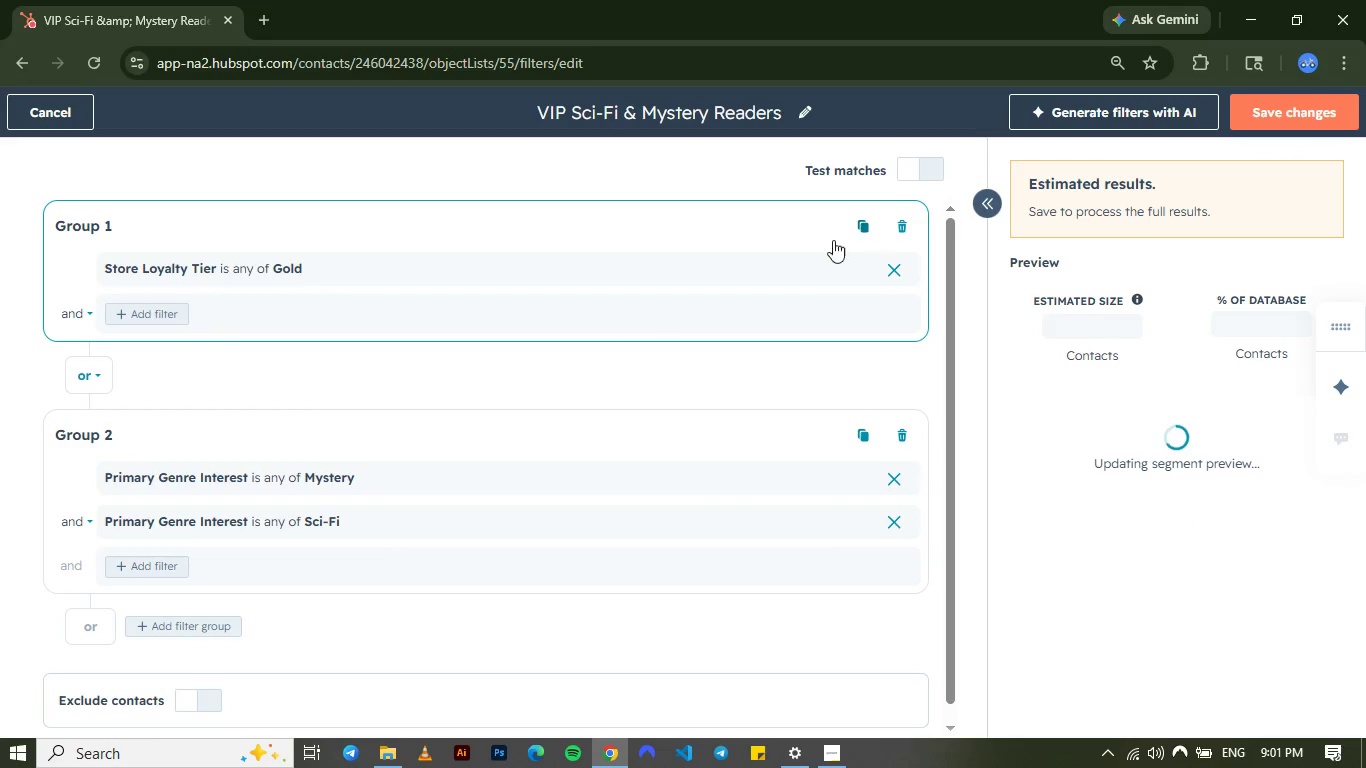 
left_click([266, 264])
 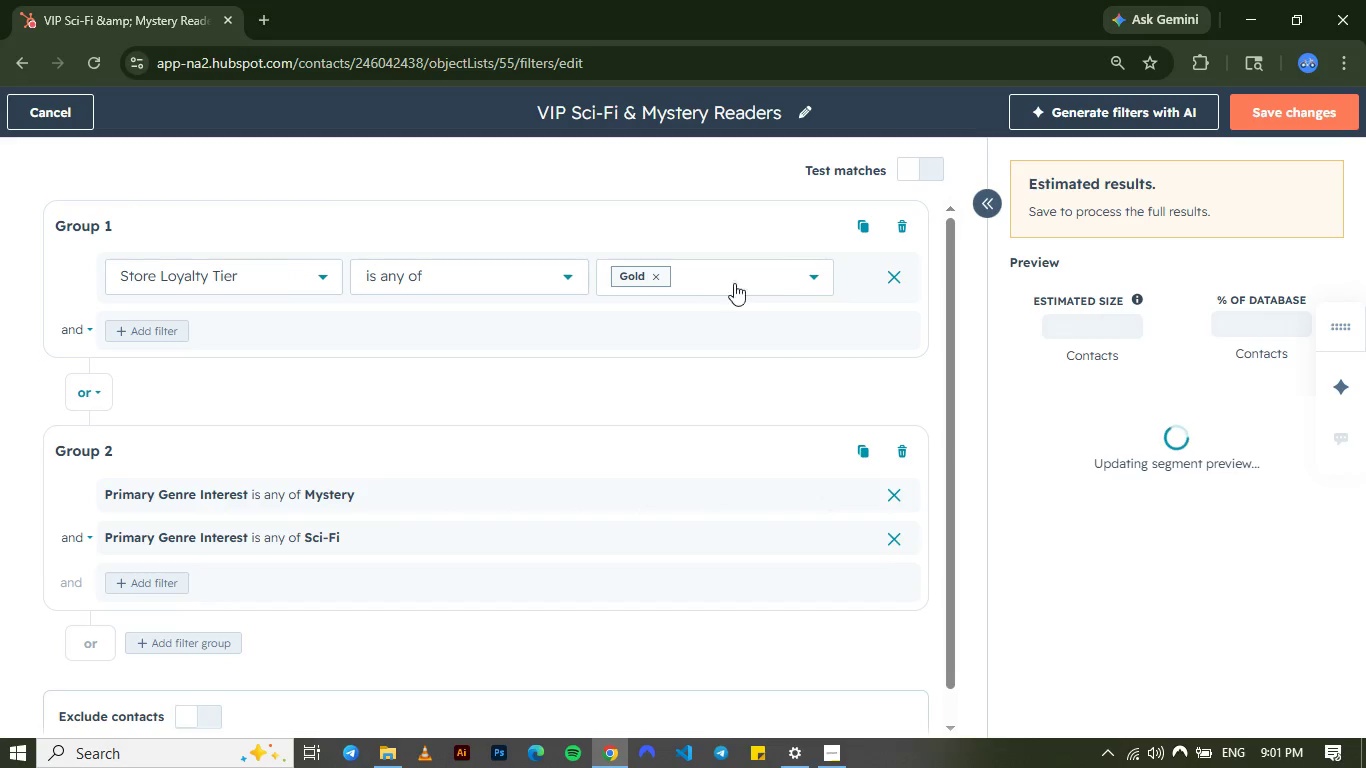 
left_click([798, 277])
 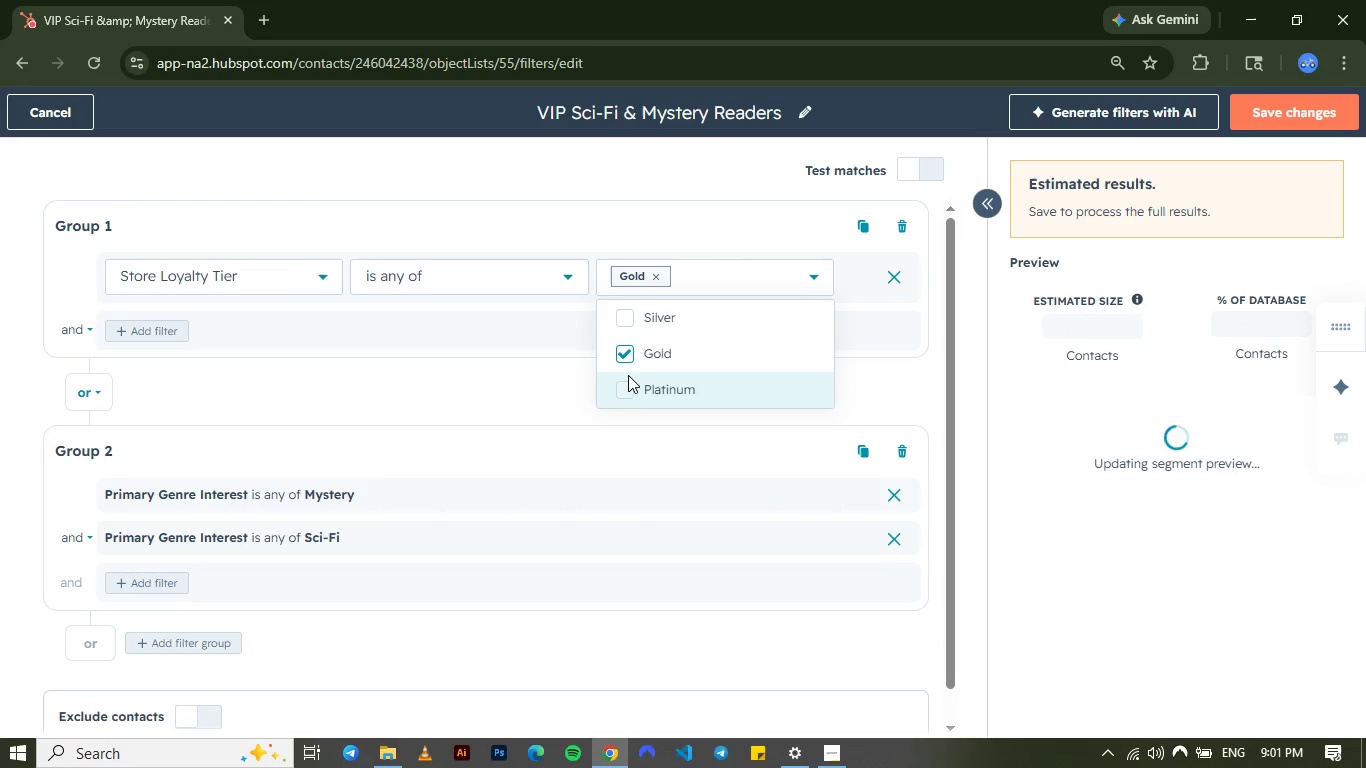 
left_click([627, 391])
 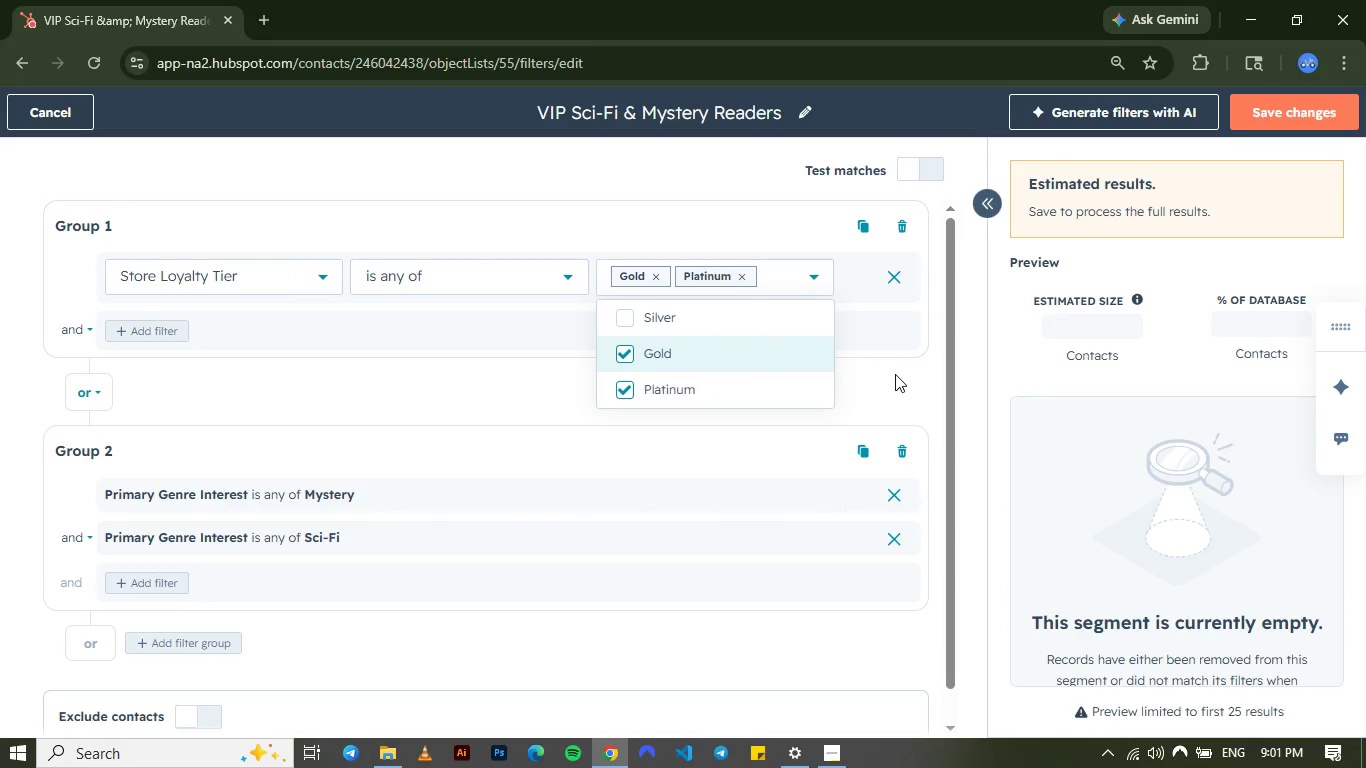 
left_click([895, 374])
 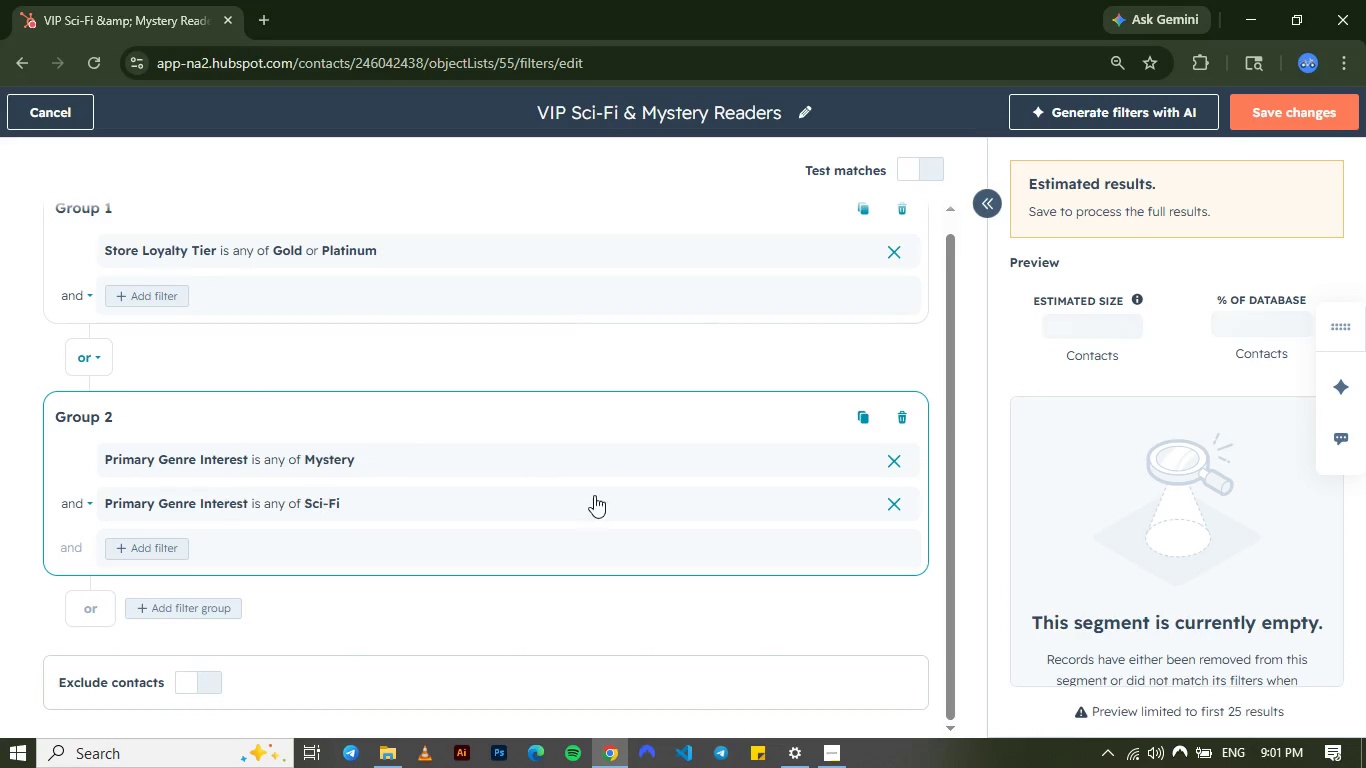 
left_click([889, 500])
 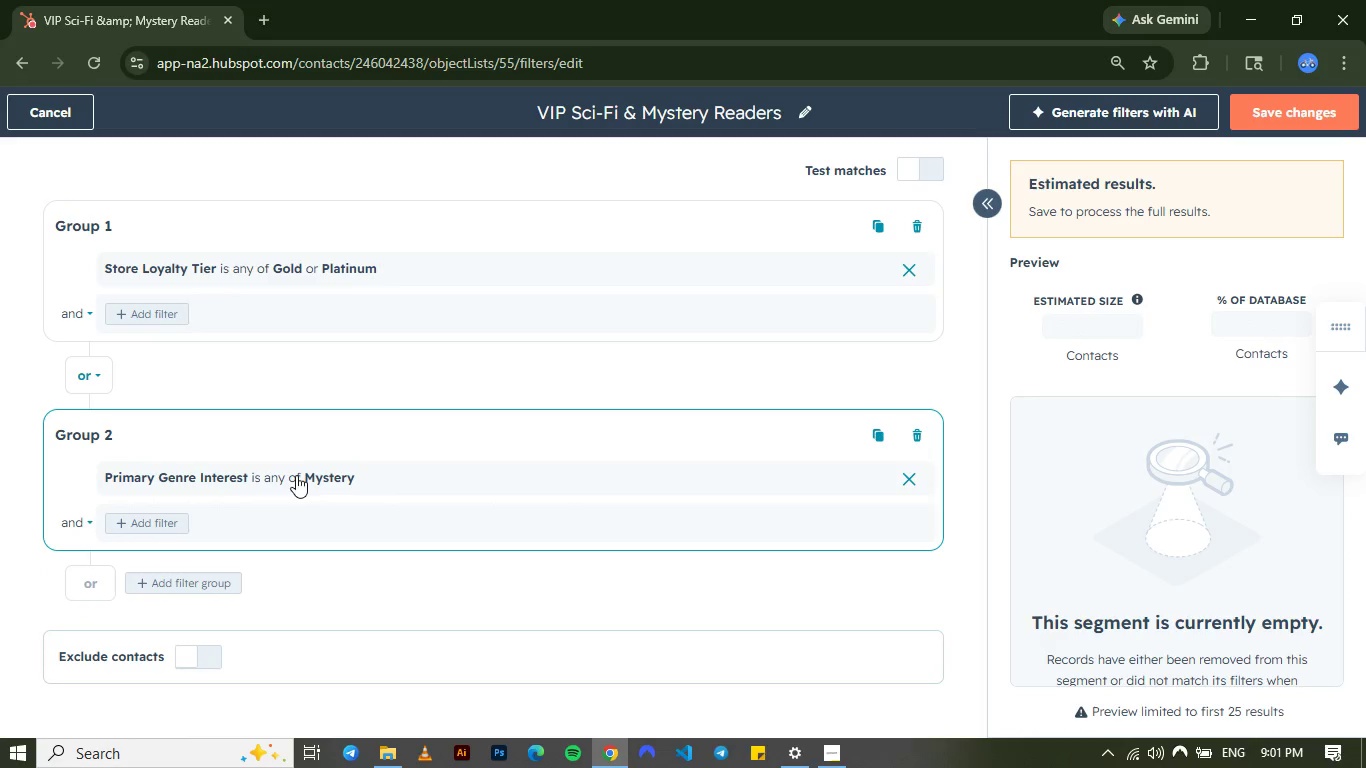 
wait(5.38)
 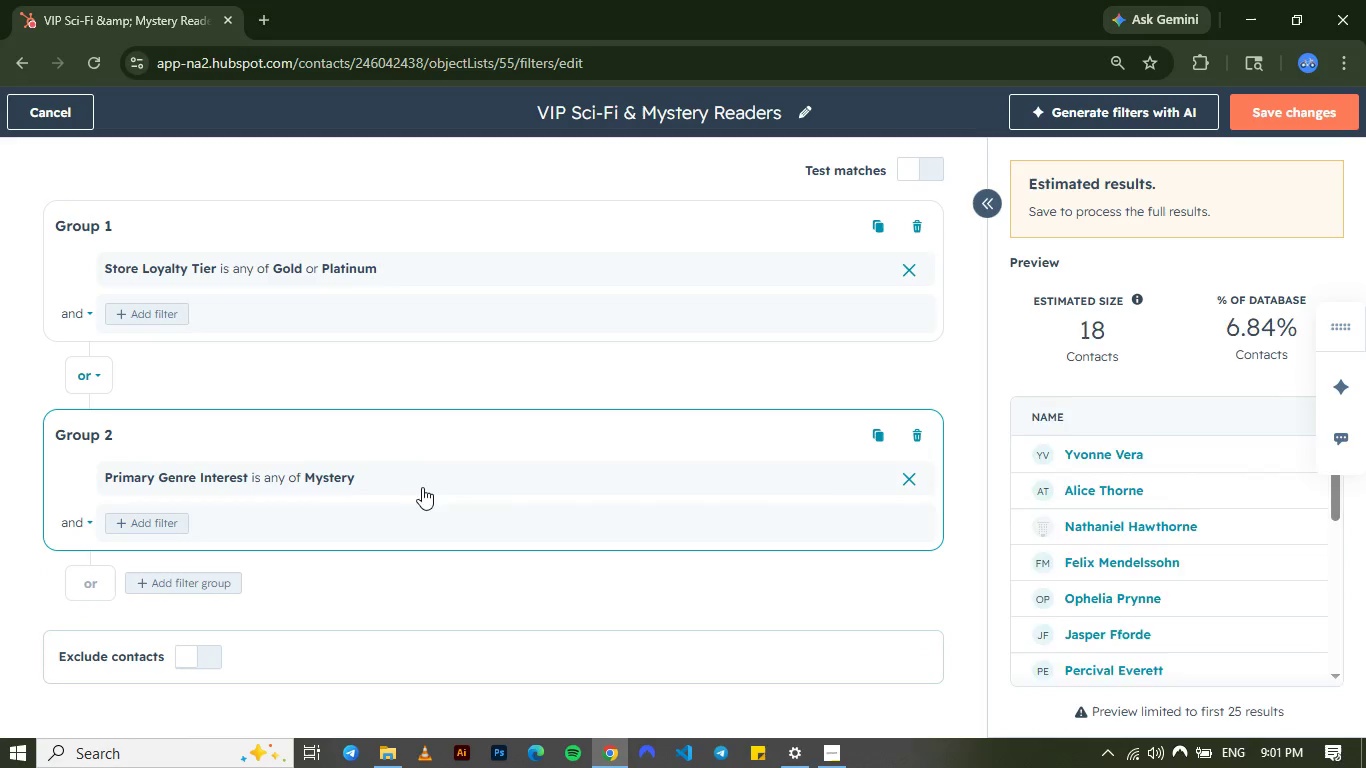 
left_click([296, 475])
 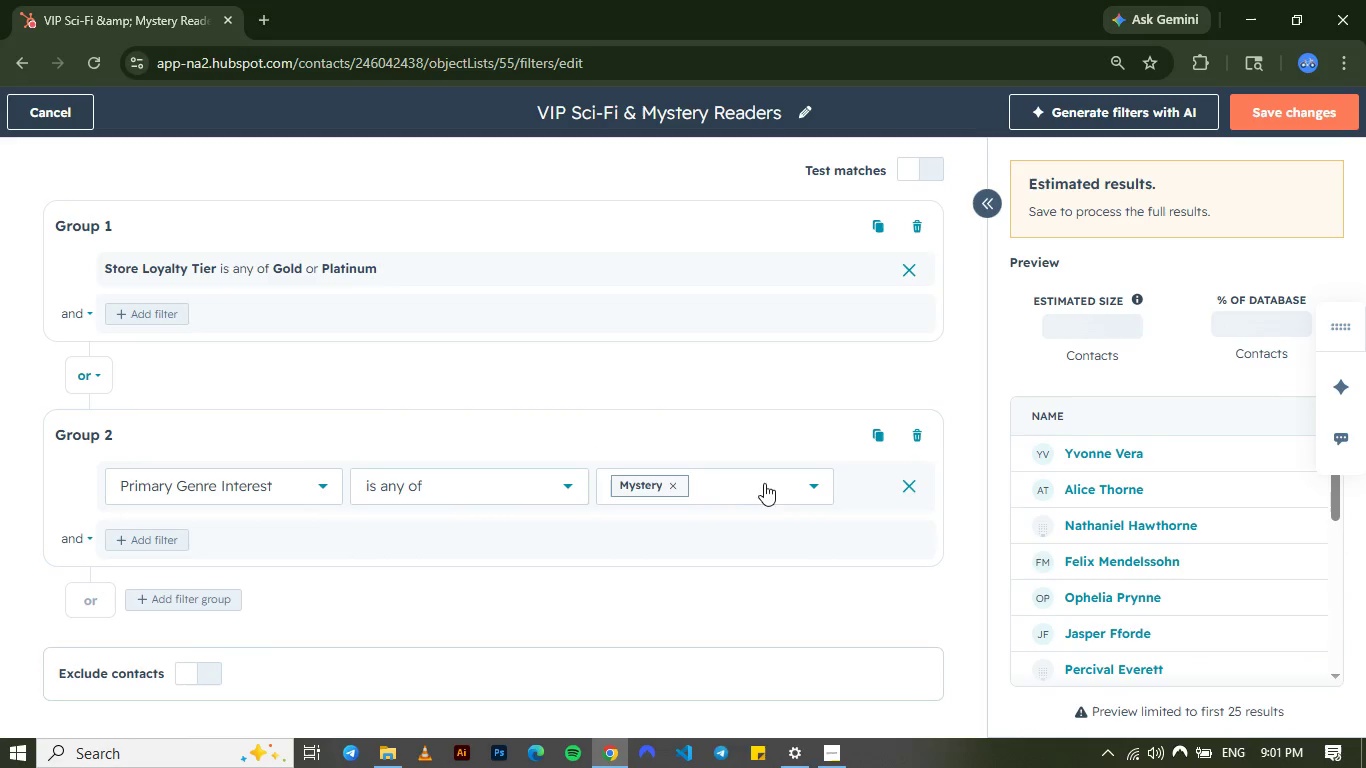 
left_click([810, 484])
 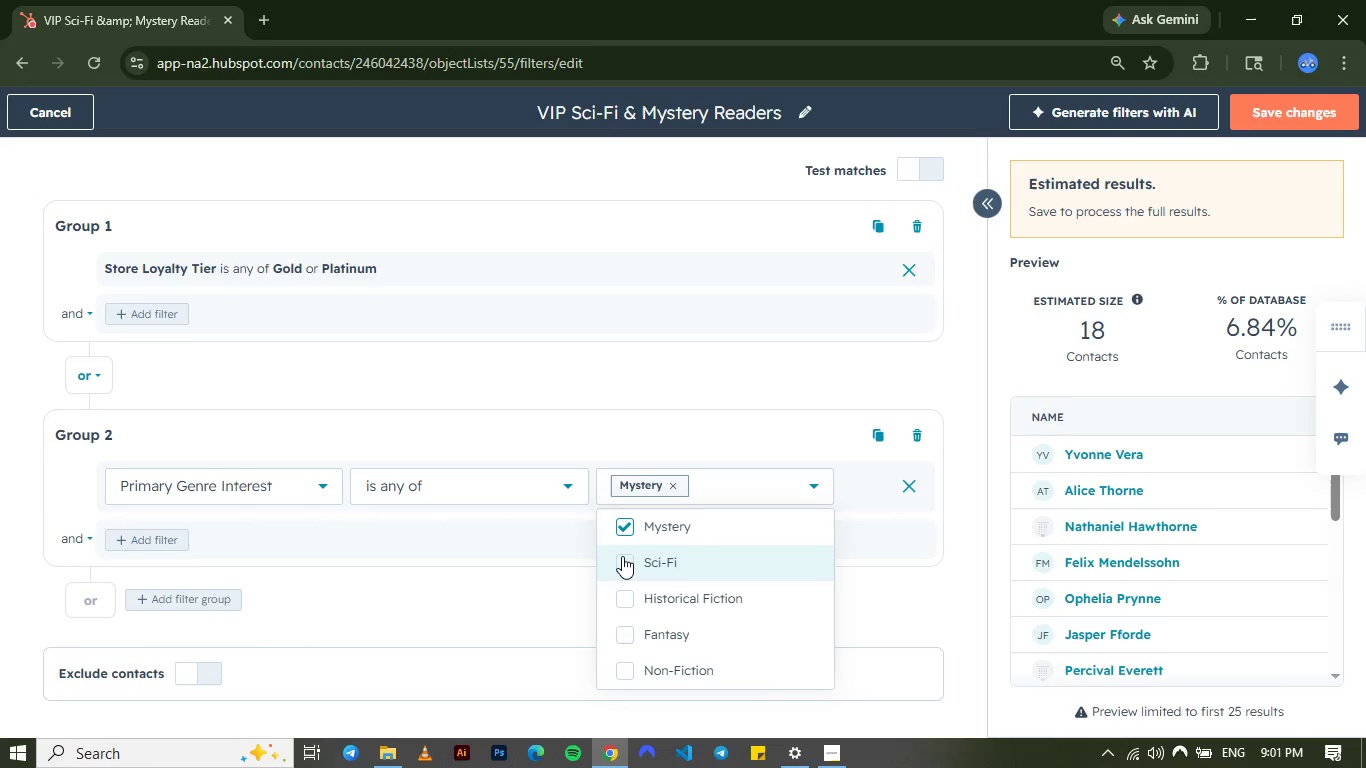 
left_click([625, 561])
 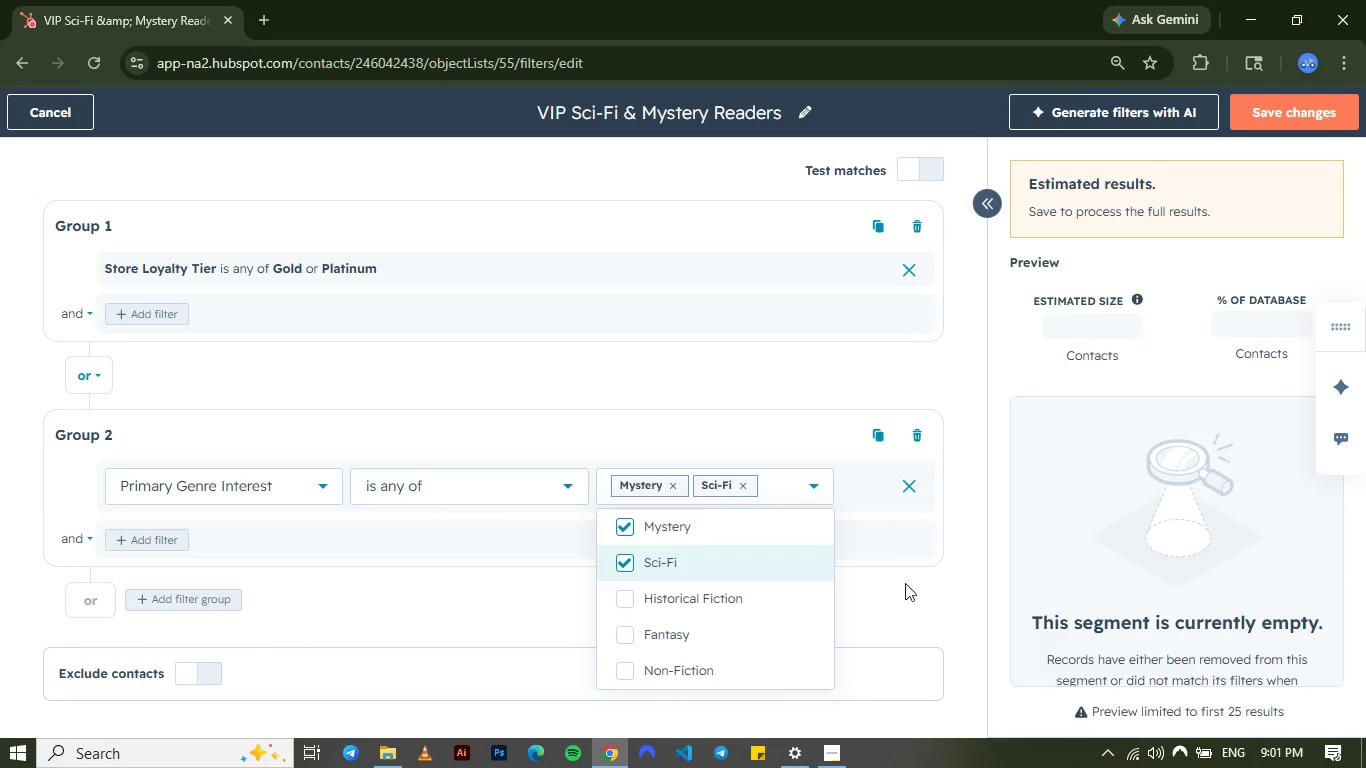 
left_click([904, 582])
 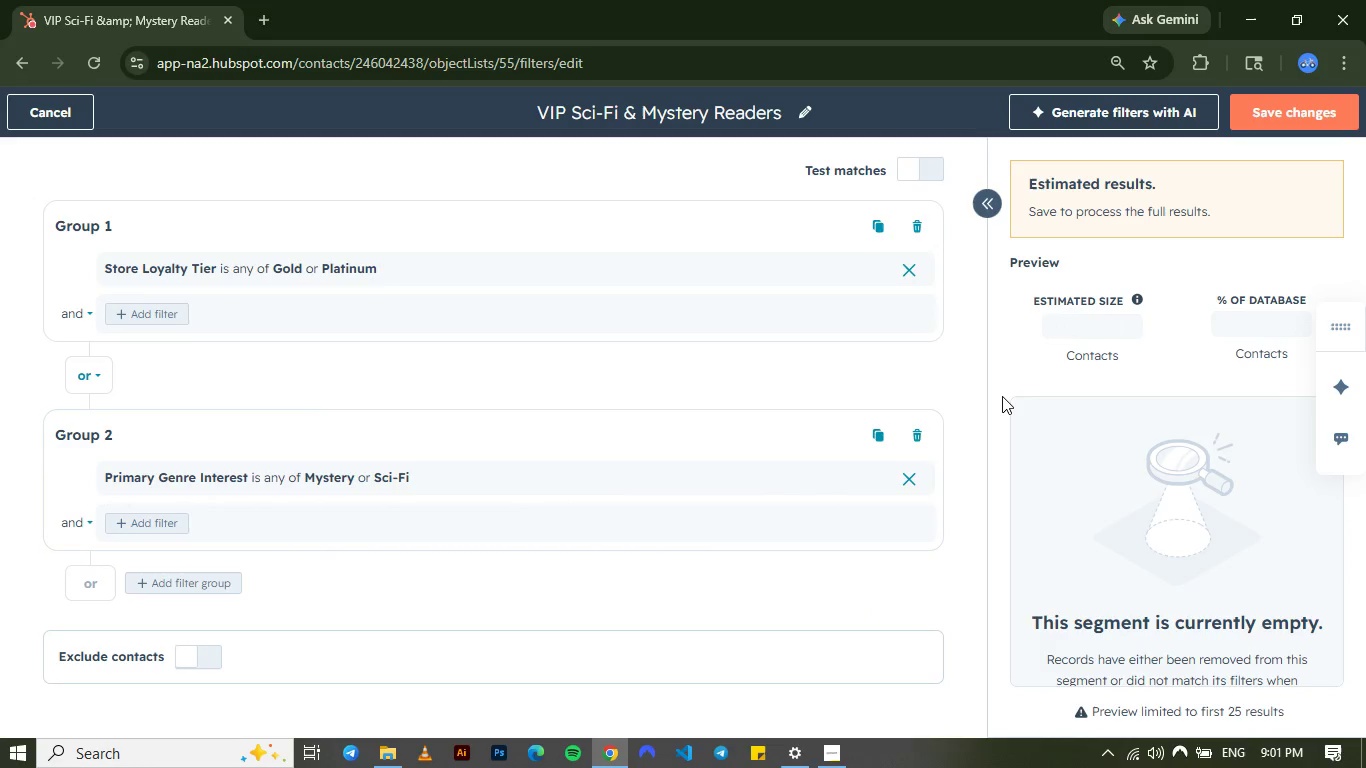 
wait(5.44)
 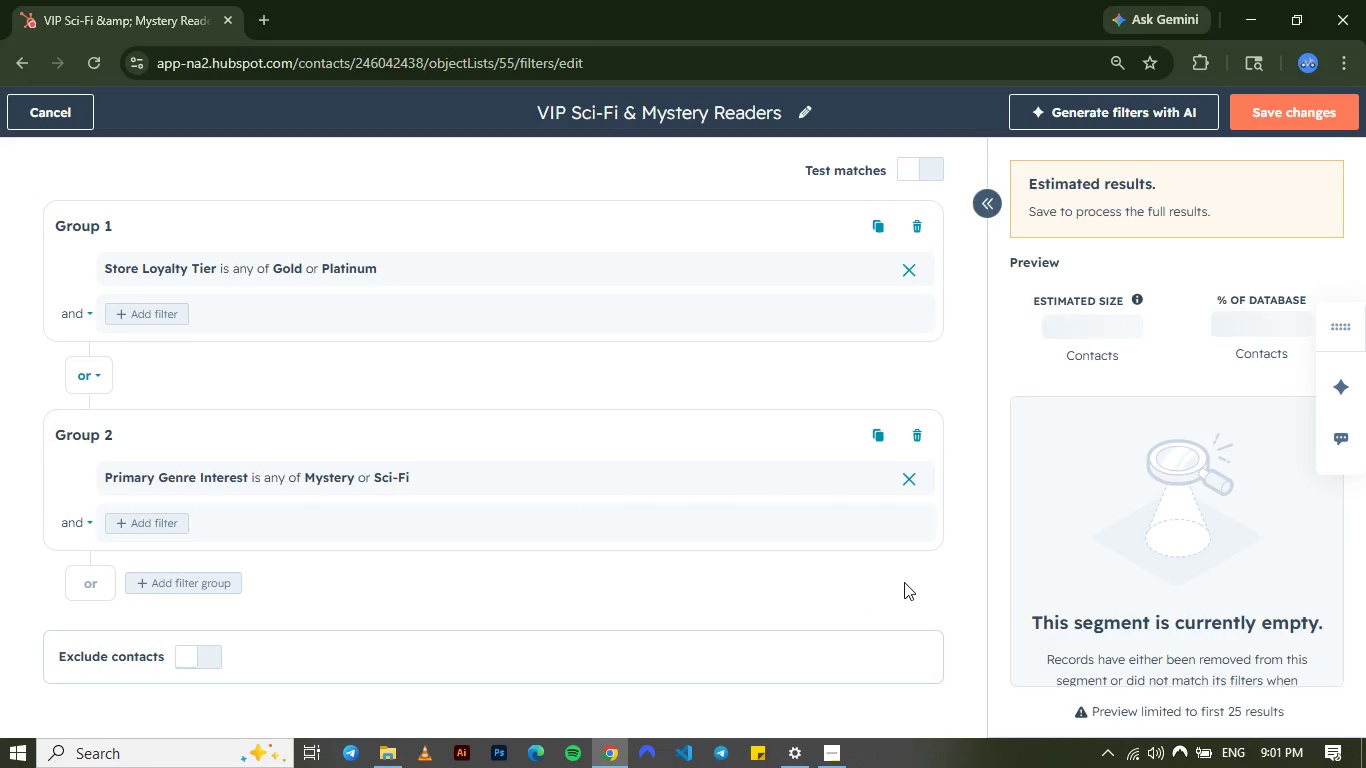 
mouse_move([989, 496])
 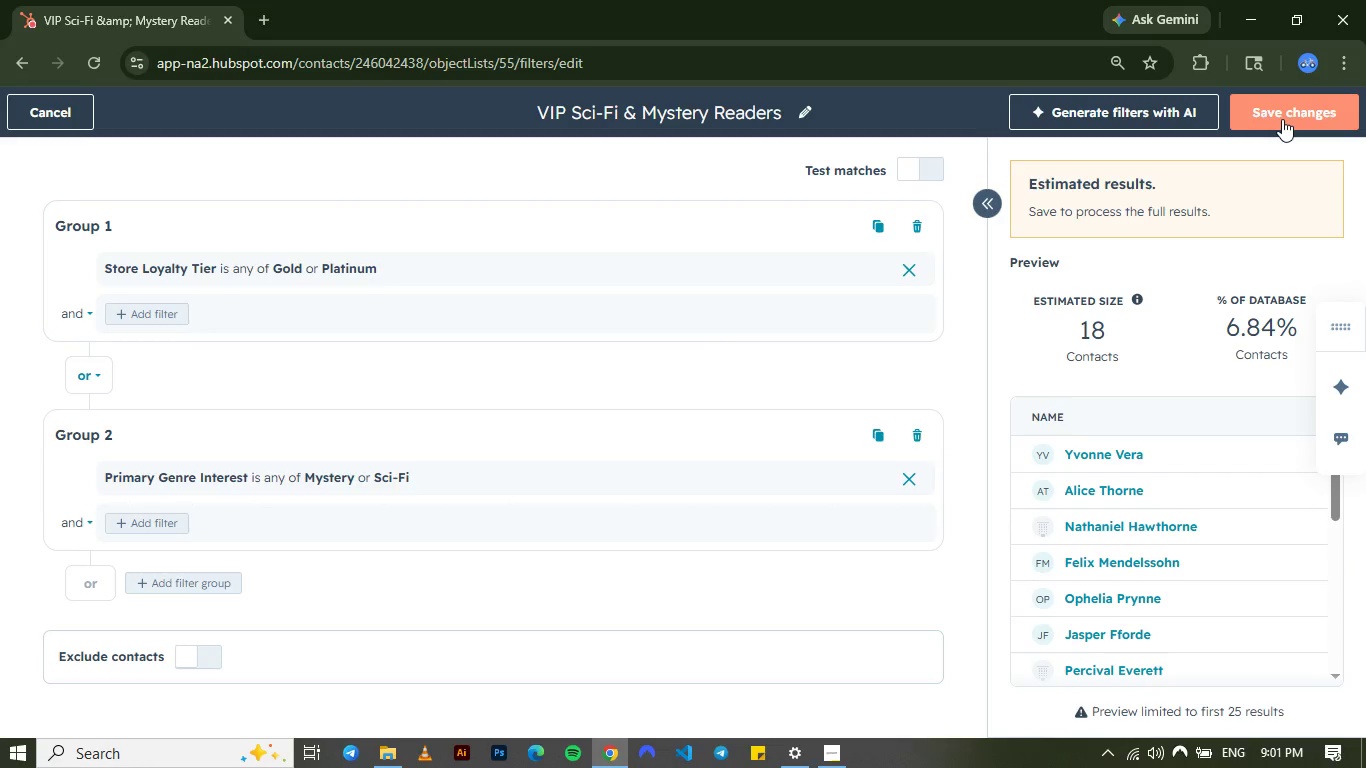 
left_click([1282, 119])
 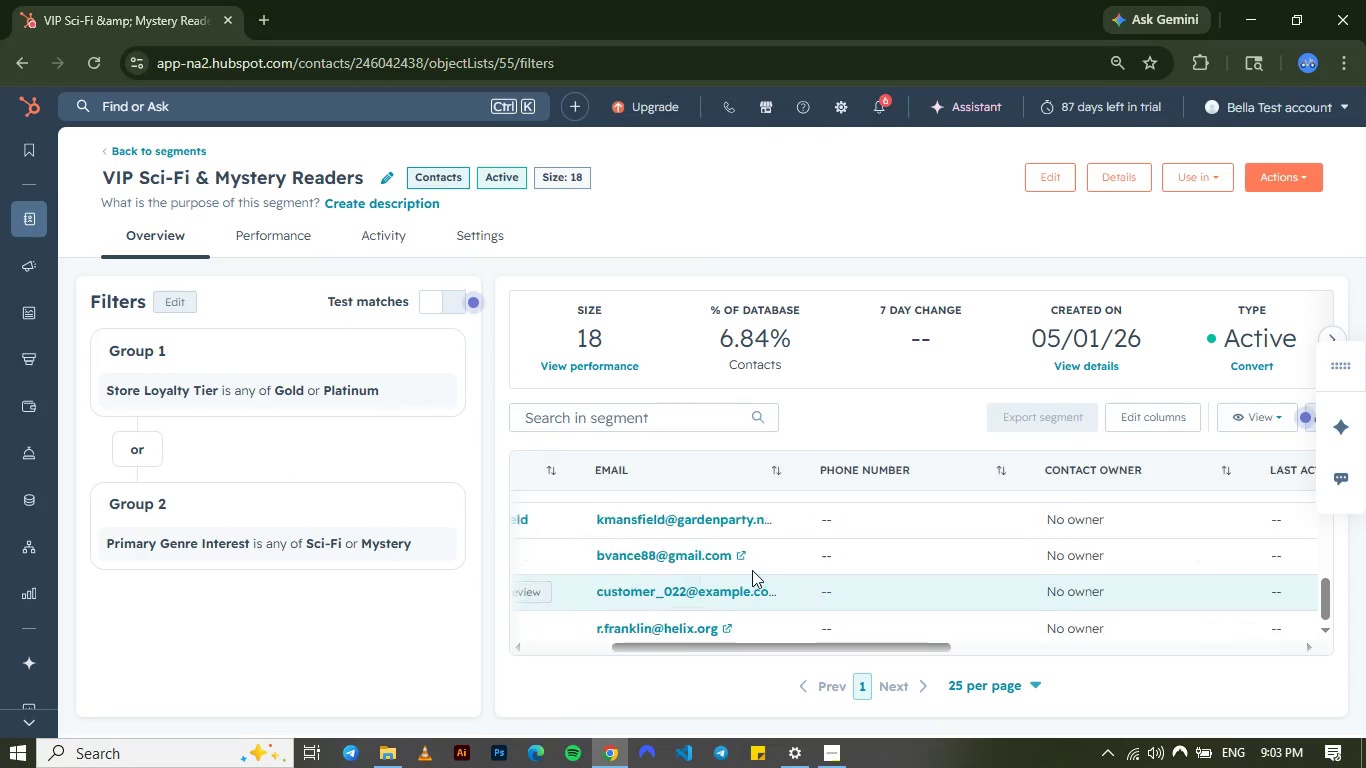 
wait(108.25)
 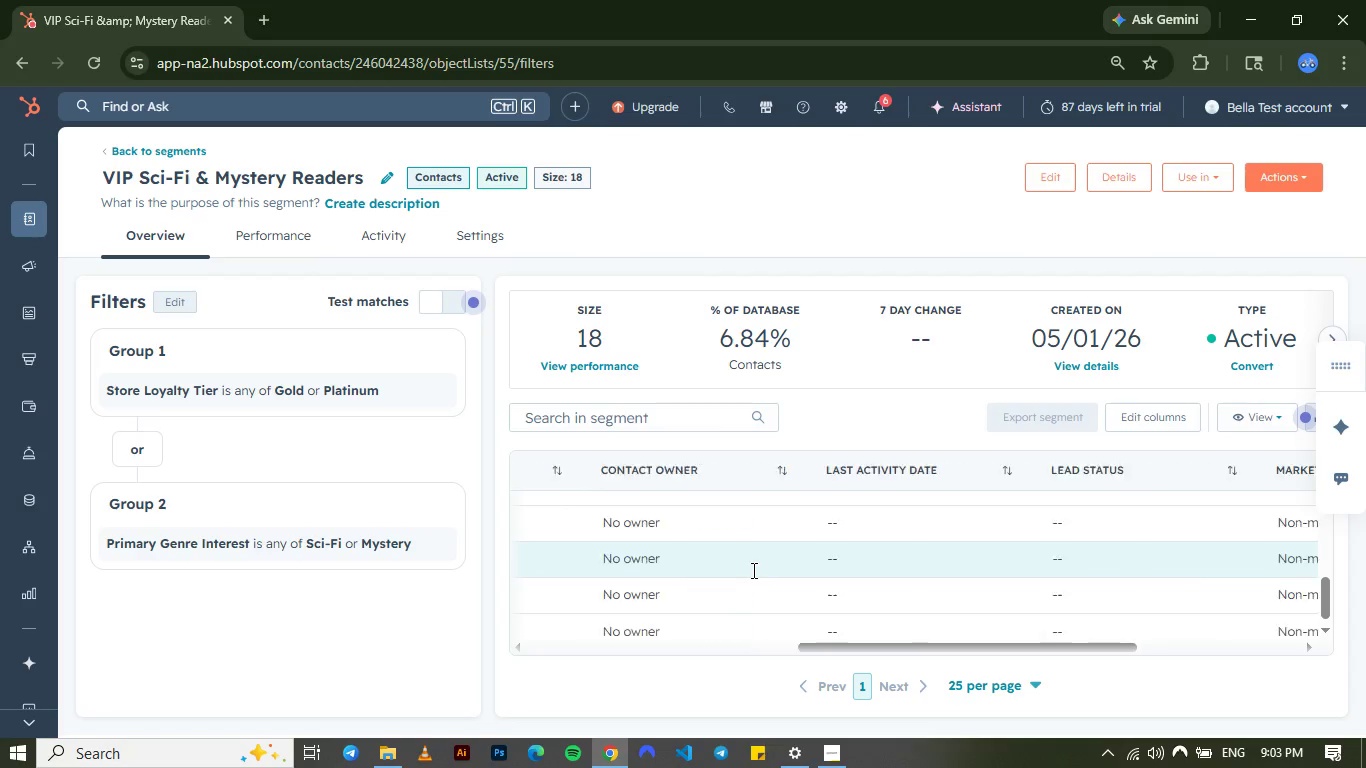 
hold_key(key=ShiftLeft, duration=0.77)
 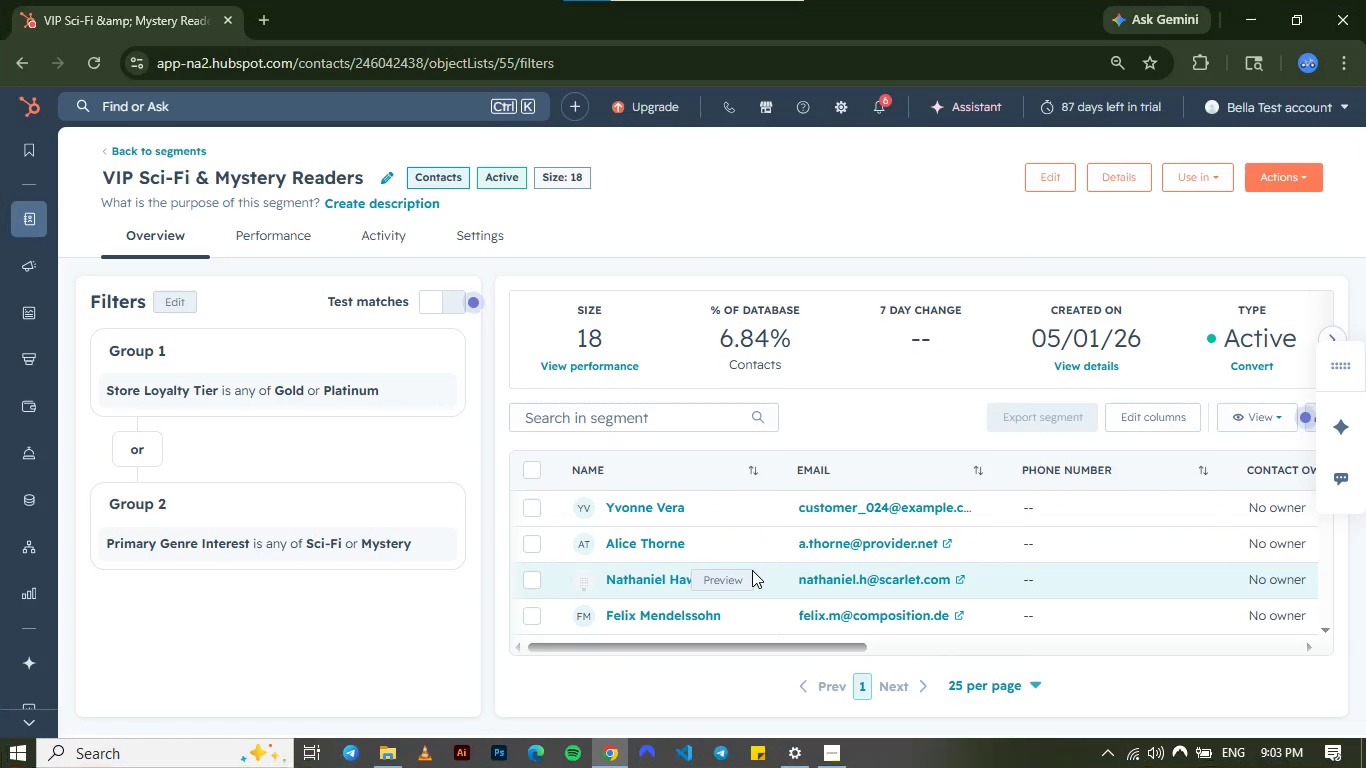 
key(Meta+S)
 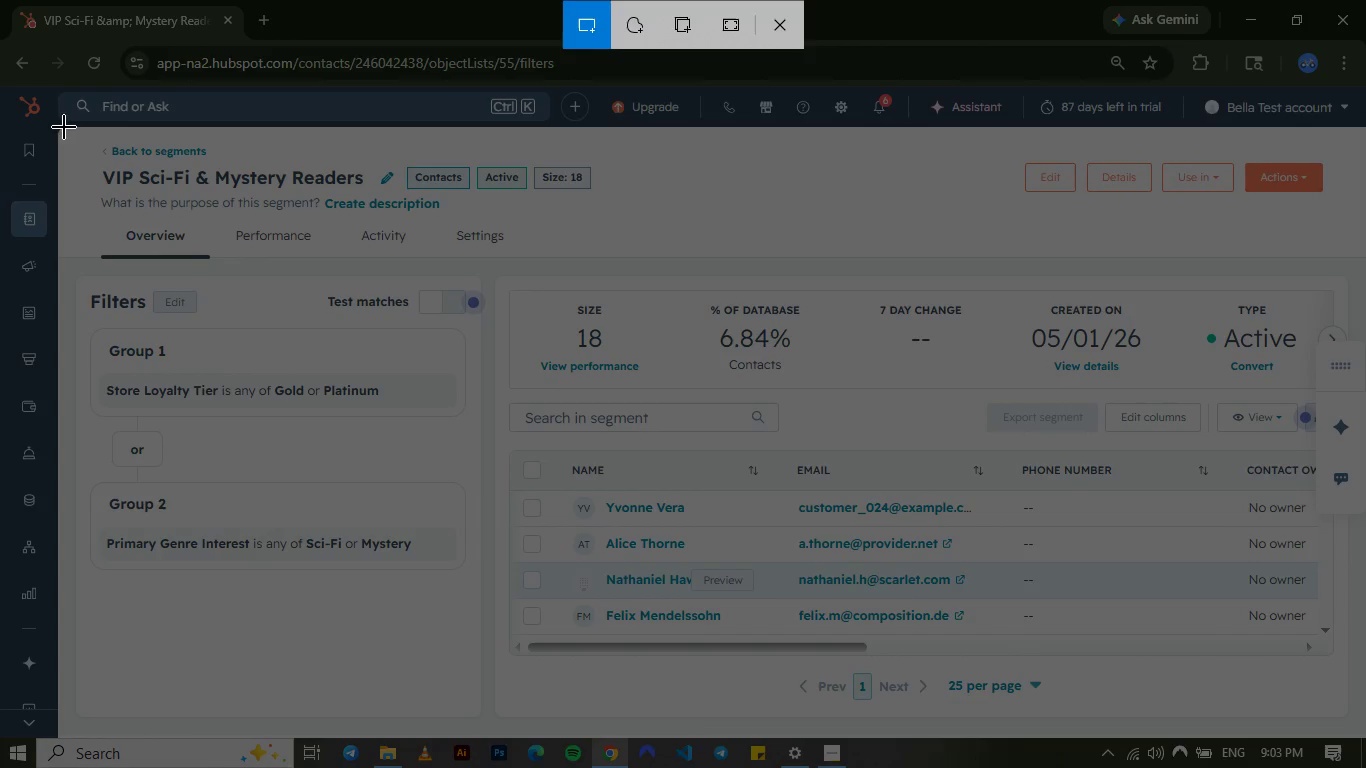 
left_click_drag(start_coordinate=[63, 124], to_coordinate=[1365, 736])
 